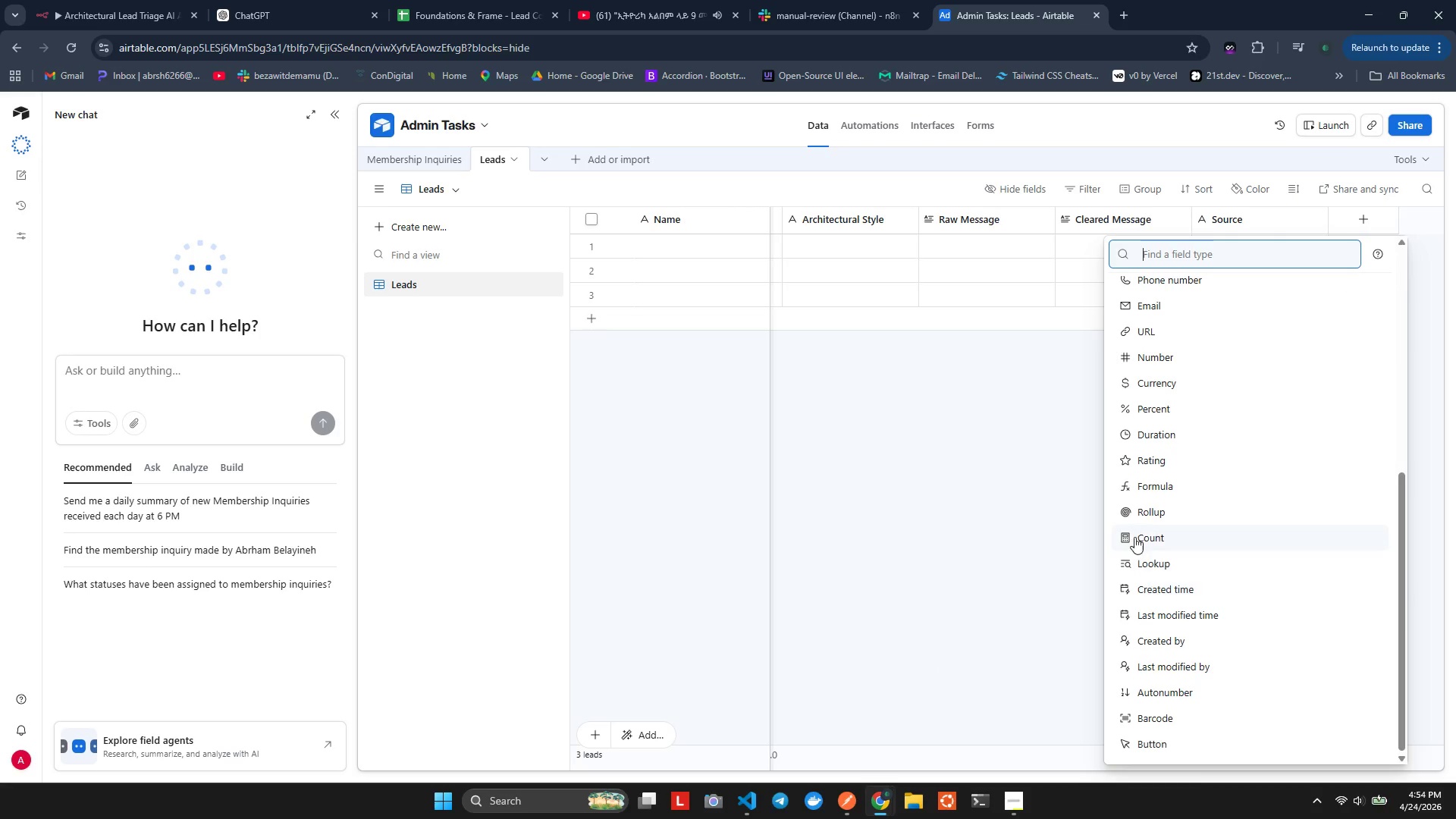 
scroll: coordinate [1111, 405], scroll_direction: up, amount: 3.0
 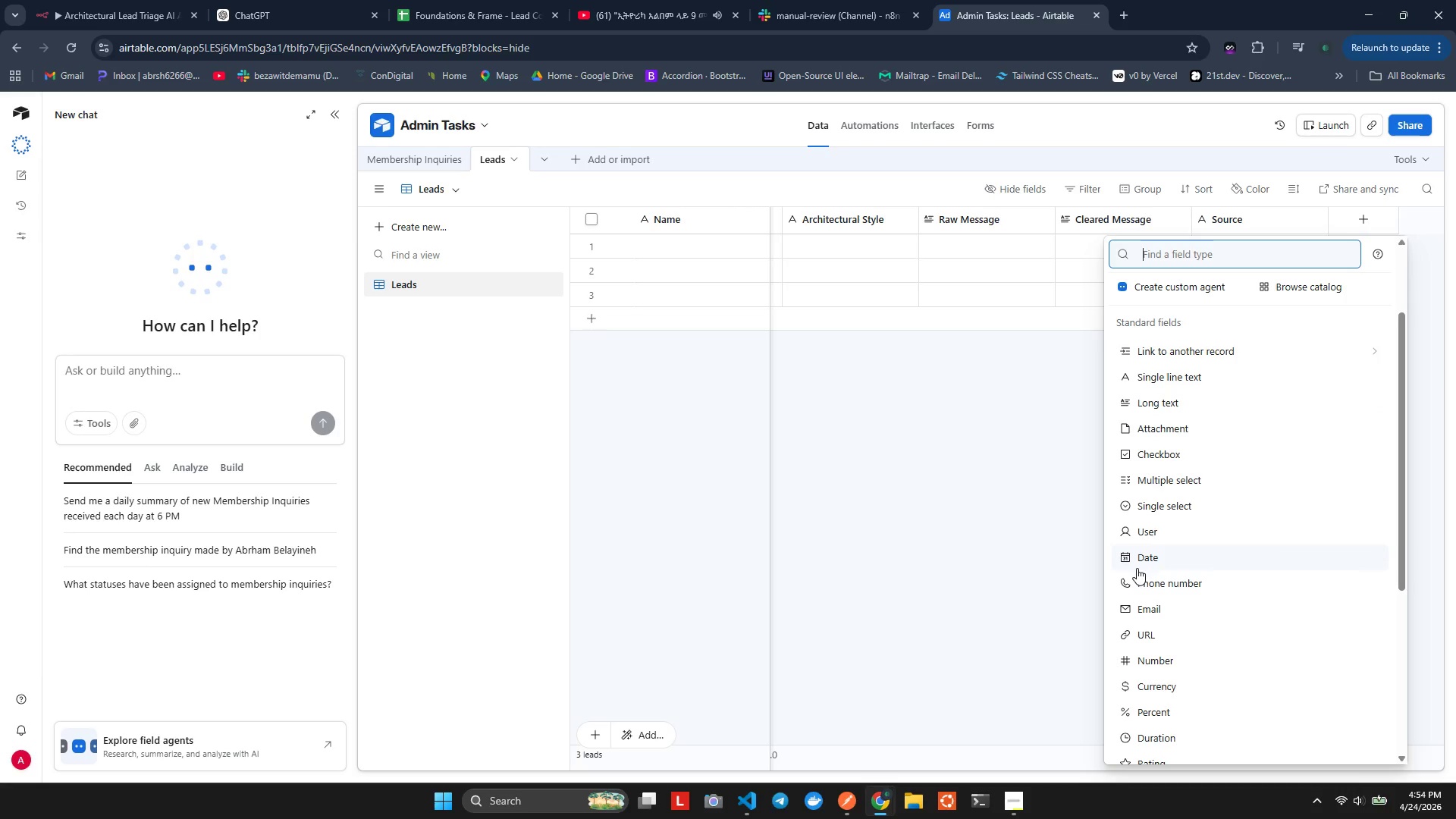 
scroll: coordinate [1139, 601], scroll_direction: down, amount: 4.0
 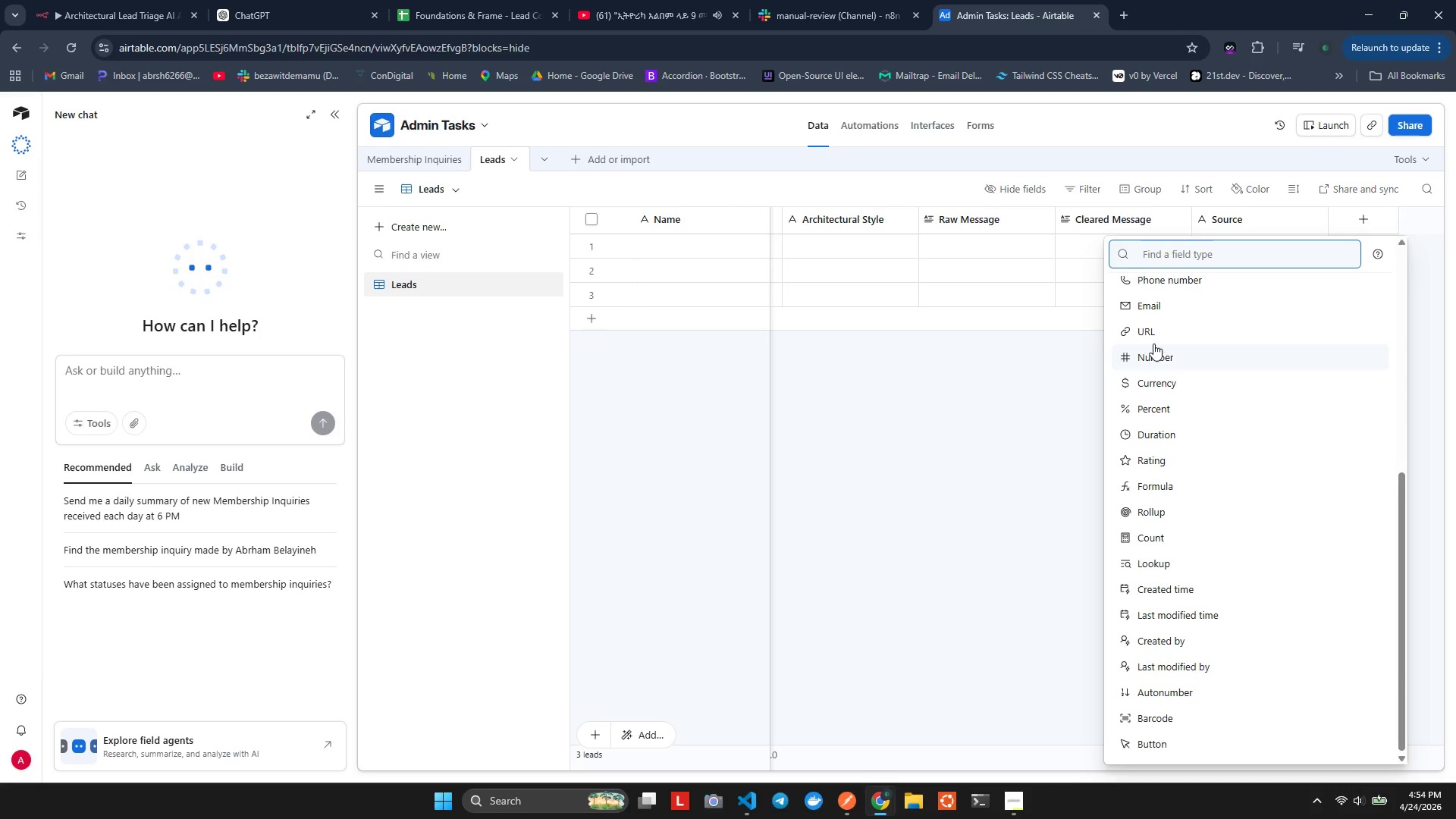 
scroll: coordinate [1150, 419], scroll_direction: none, amount: 0.0
 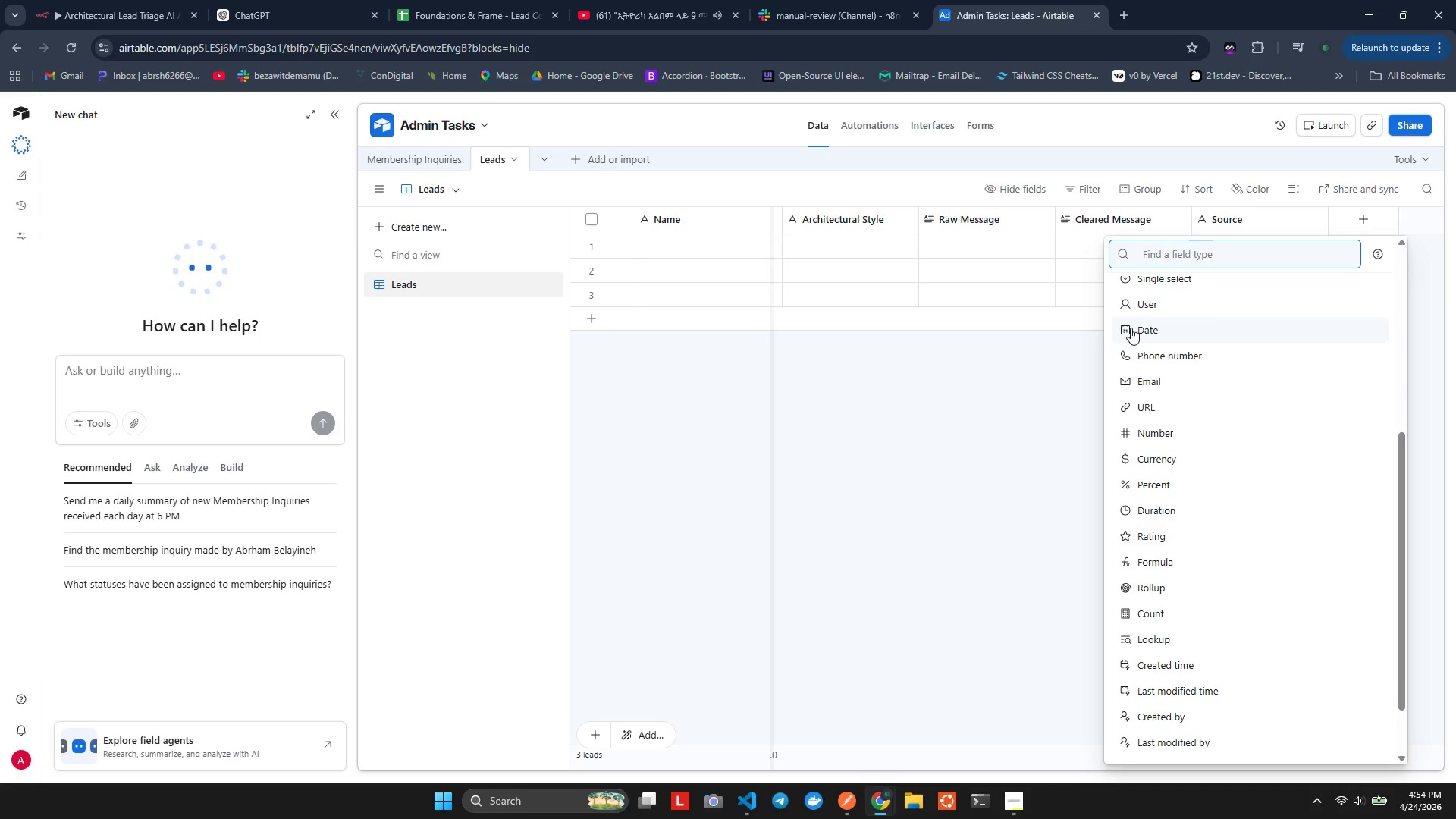 
left_click([1131, 328])
 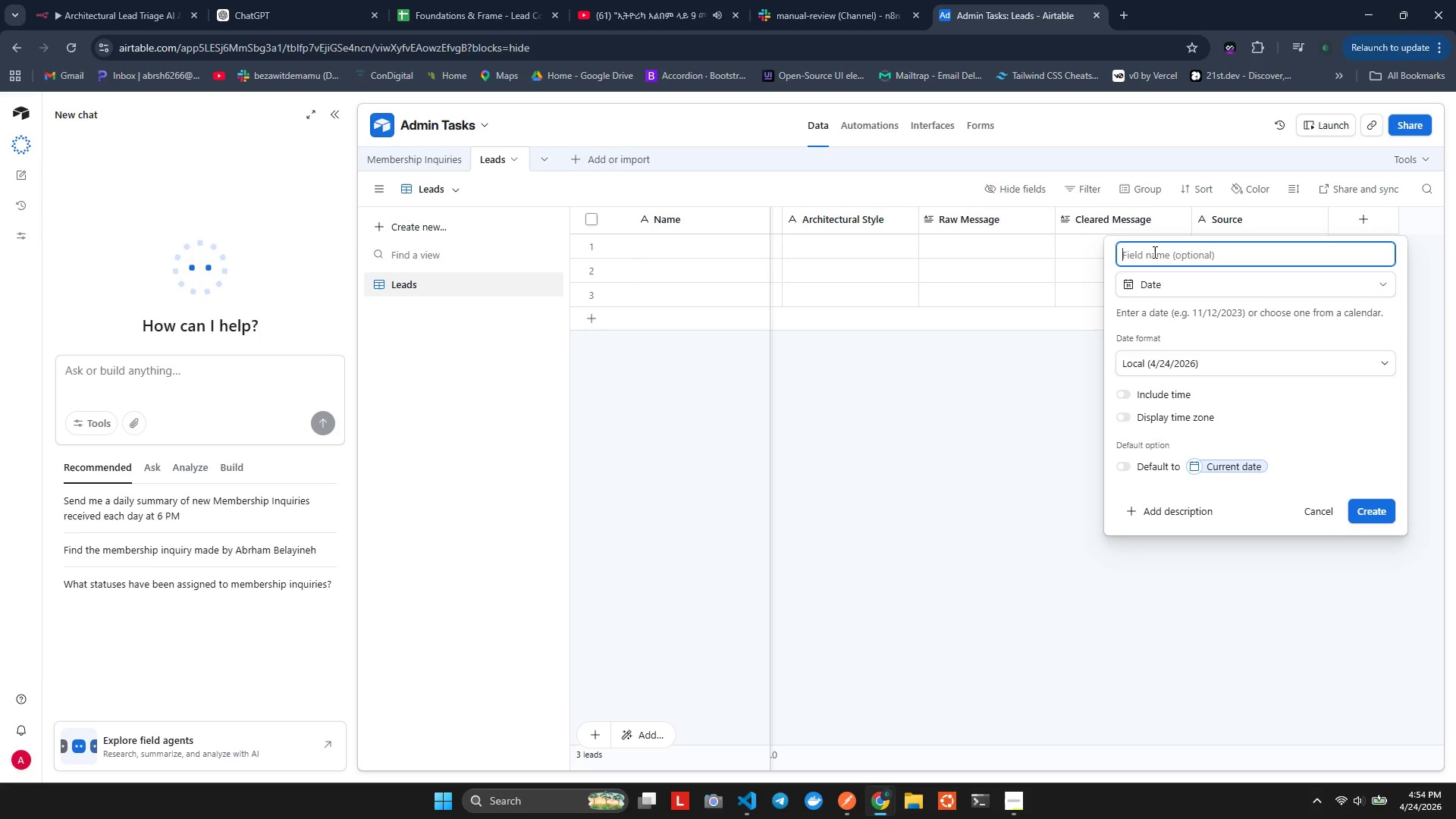 
type(Date ad Tme)
 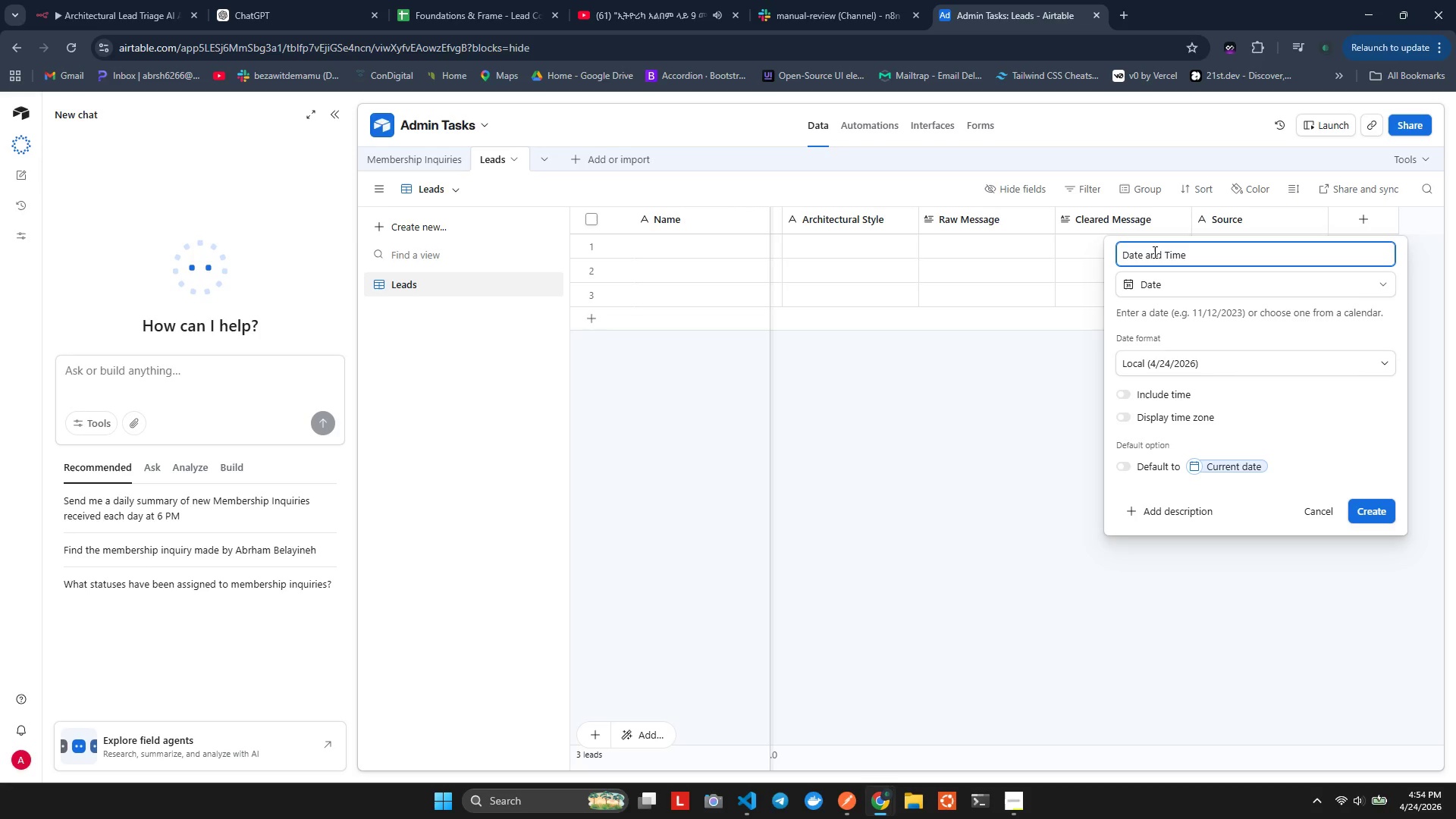 
 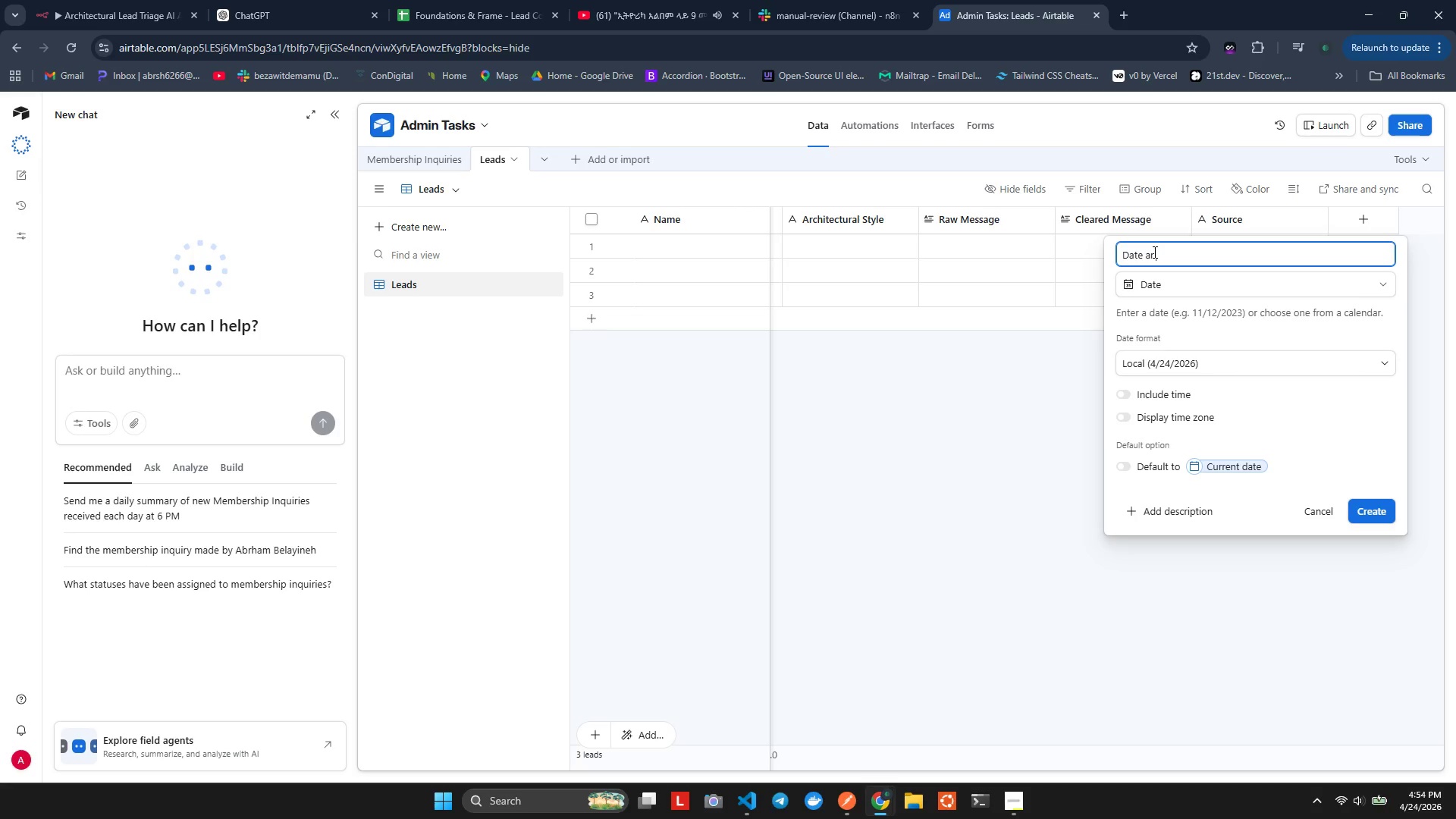 
hold_key(key=N, duration=0.33)
 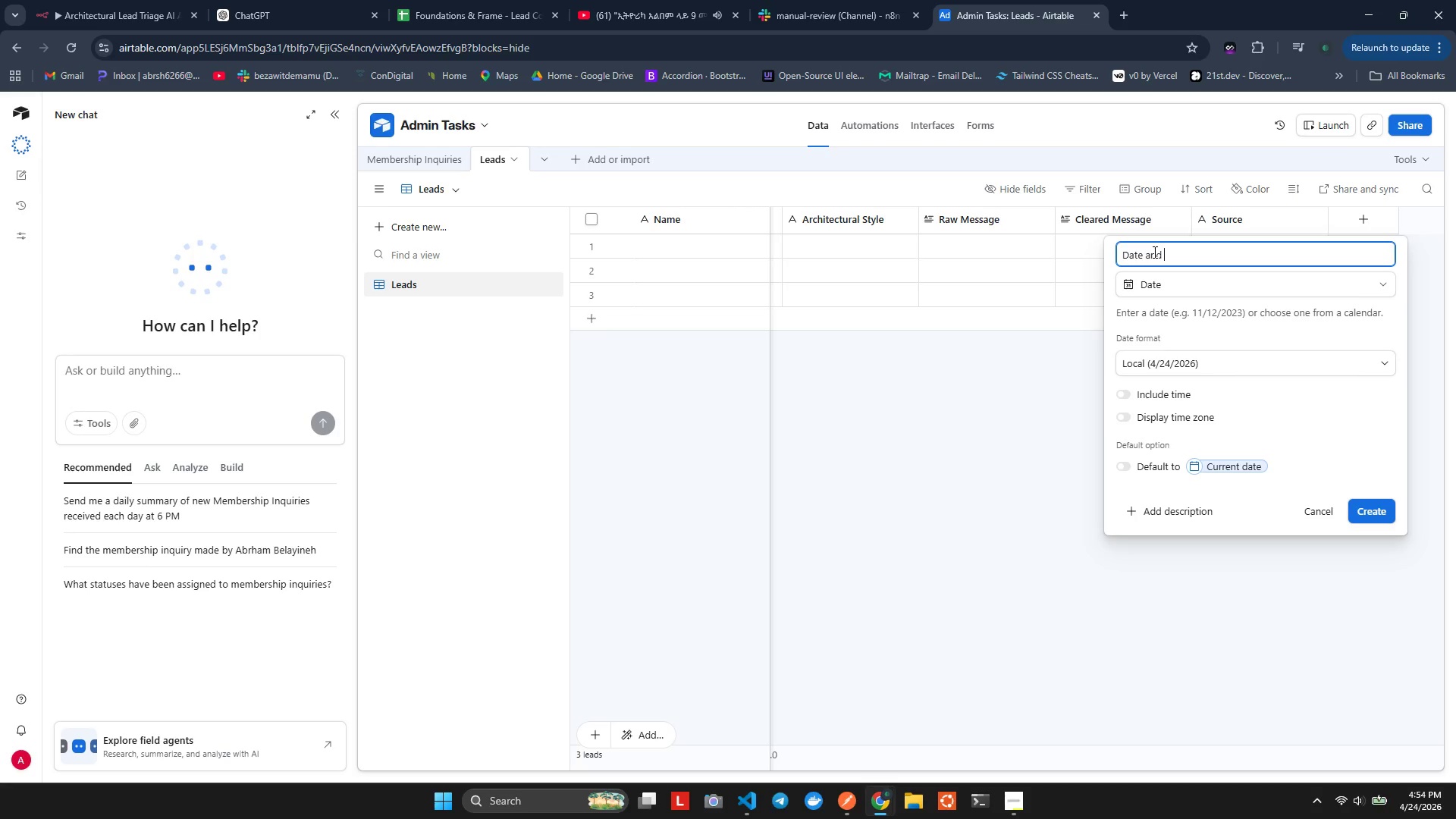 
hold_key(key=I, duration=0.33)
 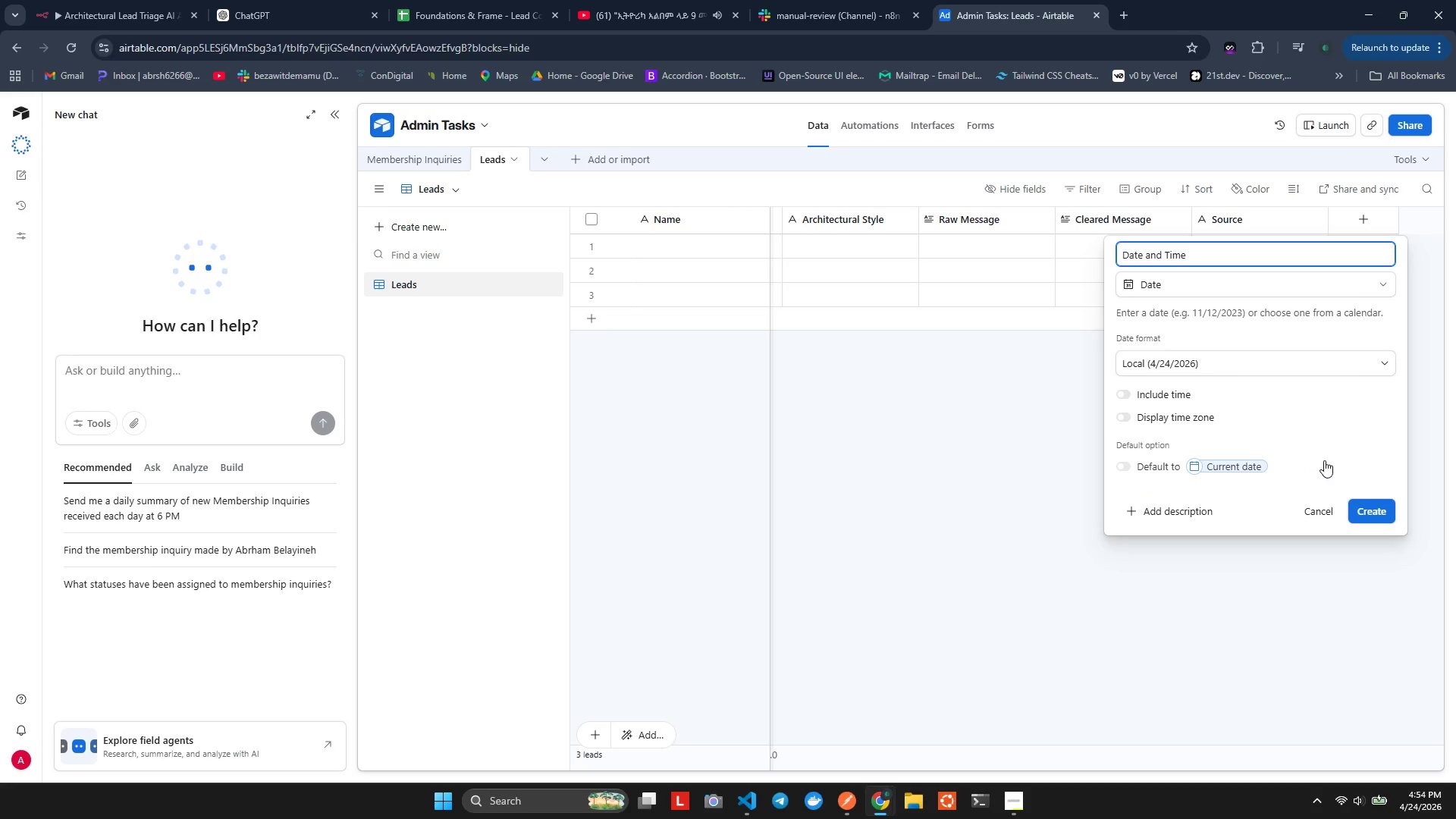 
left_click([1361, 500])
 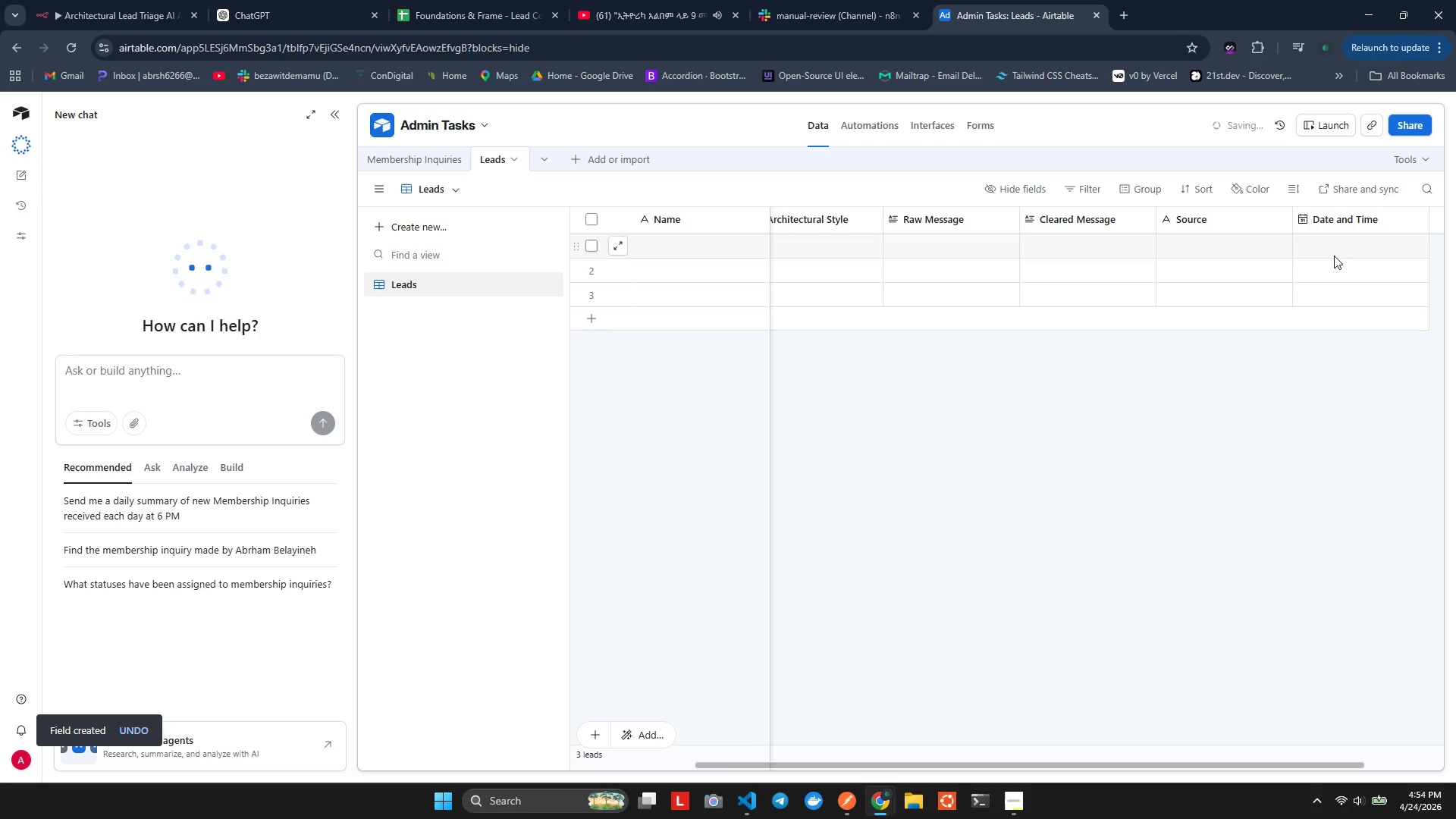 
hold_key(key=ShiftLeft, duration=0.41)
scroll: coordinate [1335, 244], scroll_direction: down, amount: 3.0
 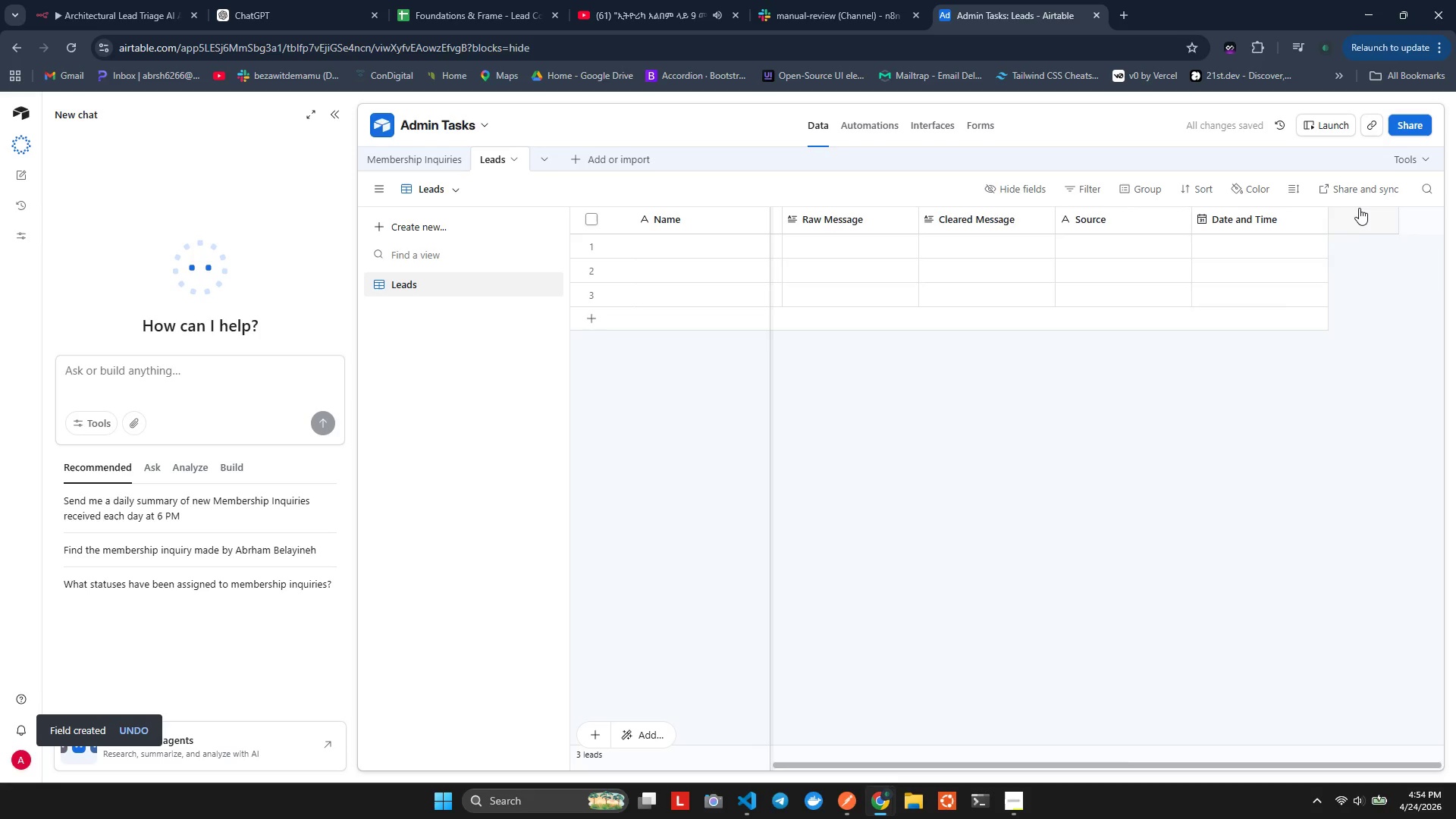 
left_click([1359, 209])
 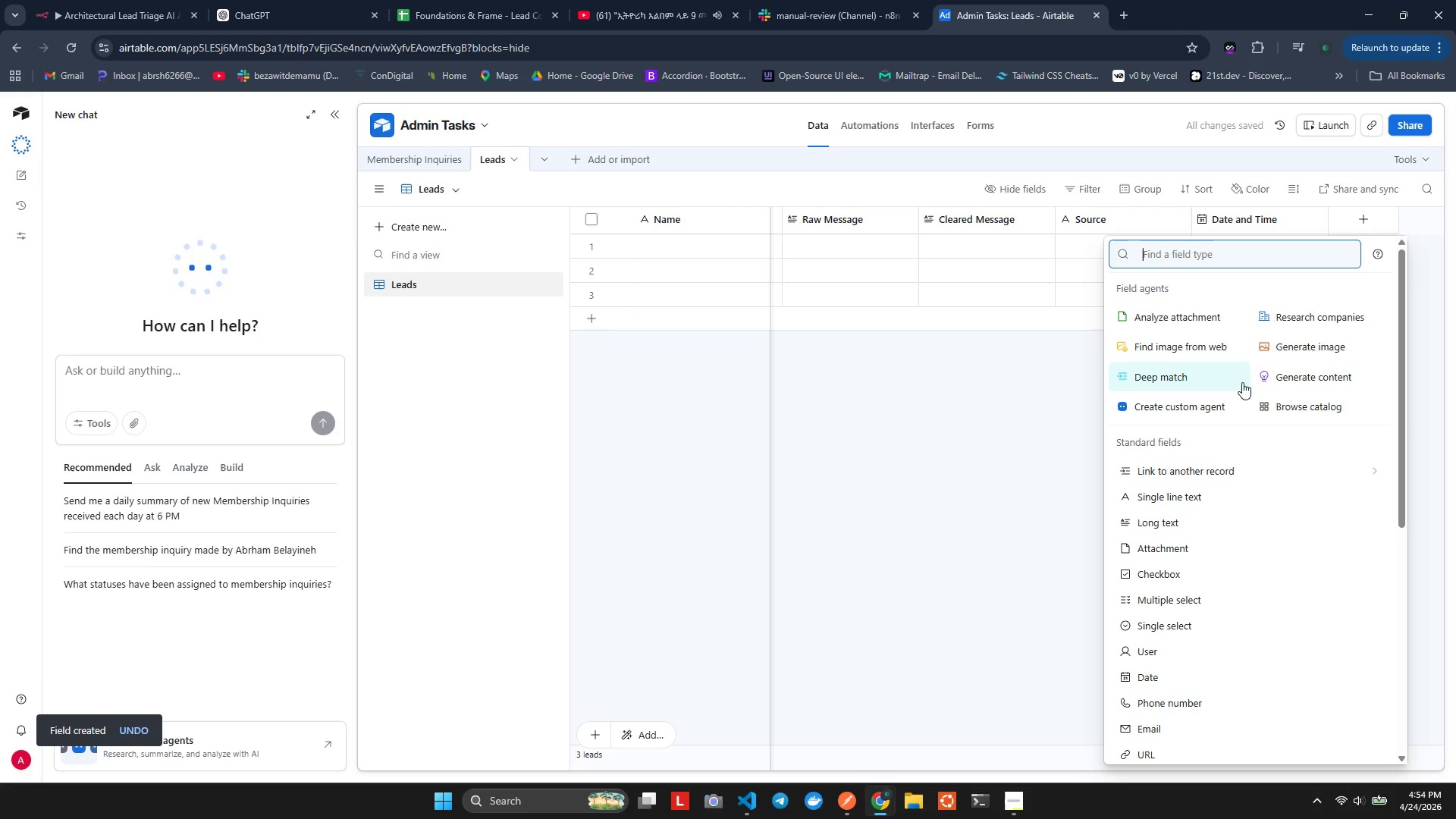 
double_click([1241, 221])
 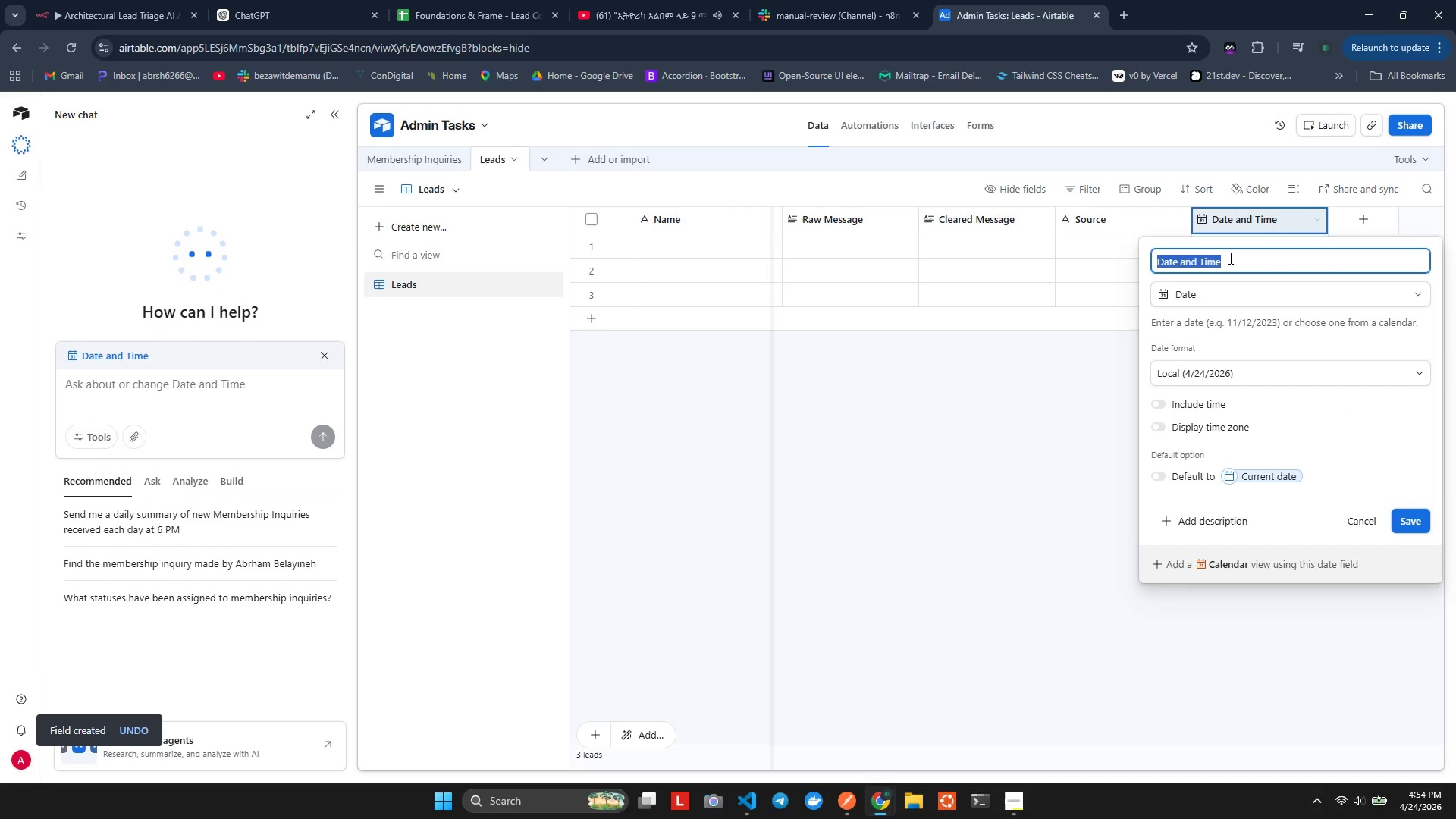 
type(Tiestamp)
 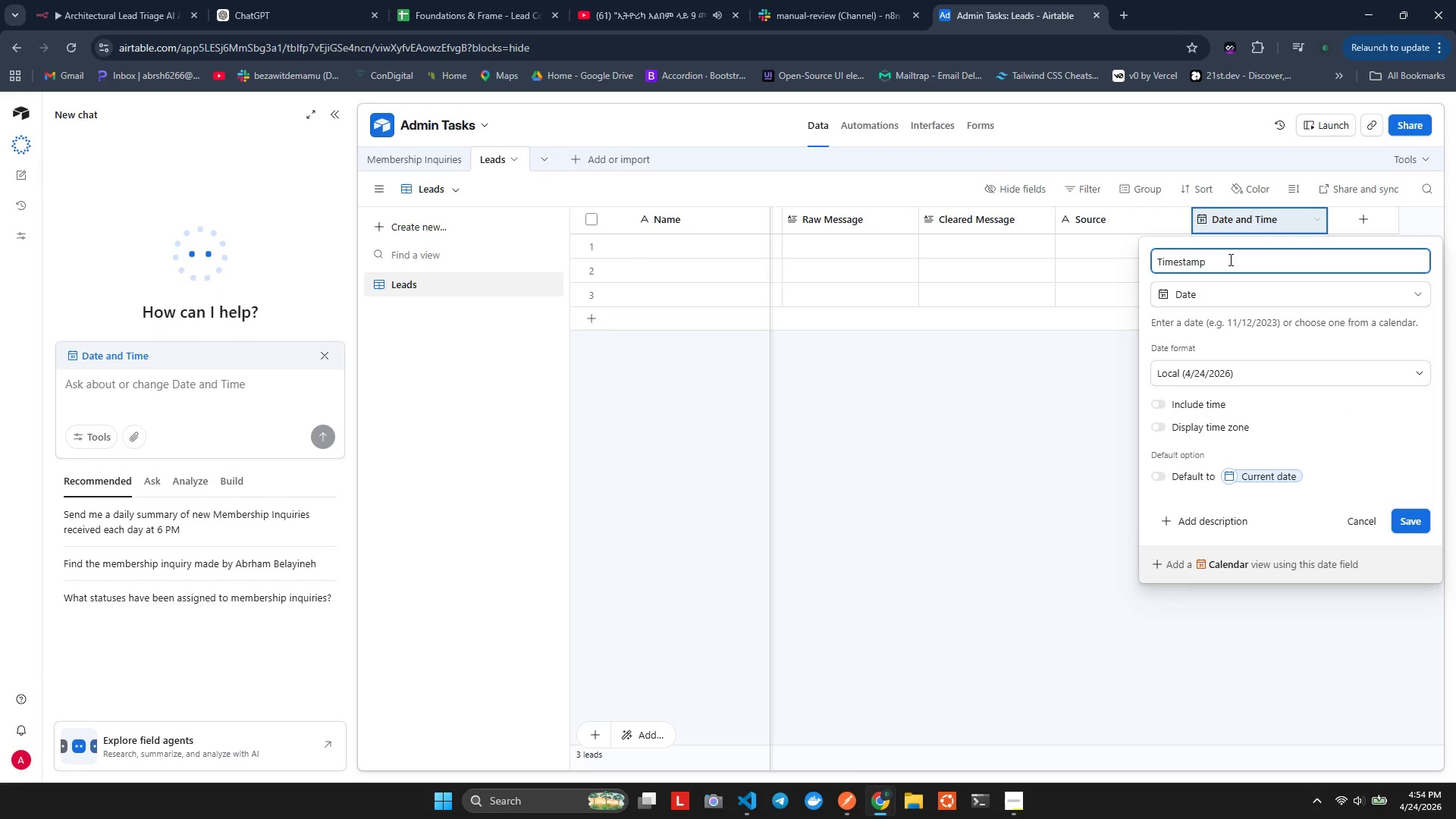 
left_click([1417, 519])
 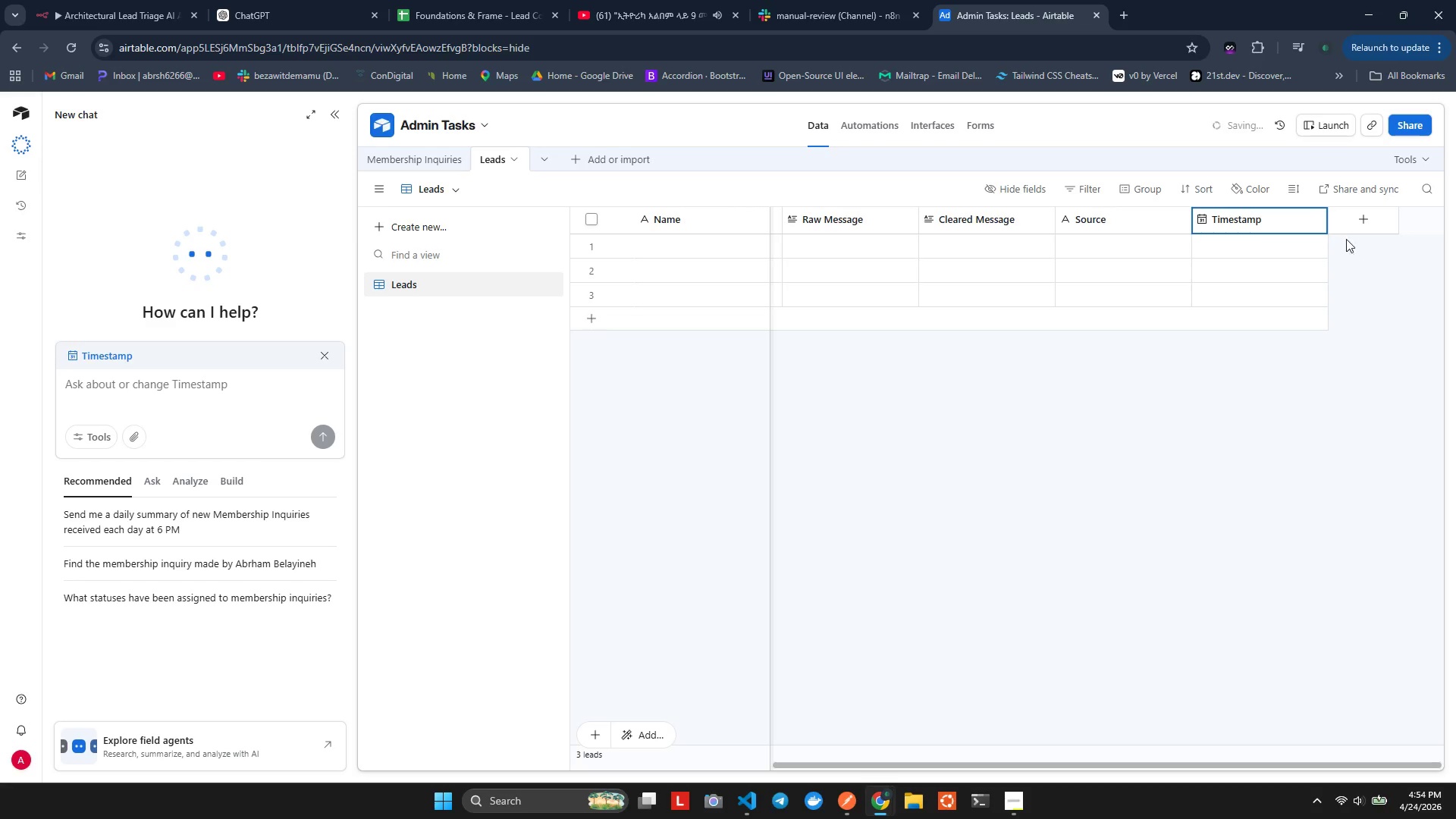 
left_click([1346, 219])
 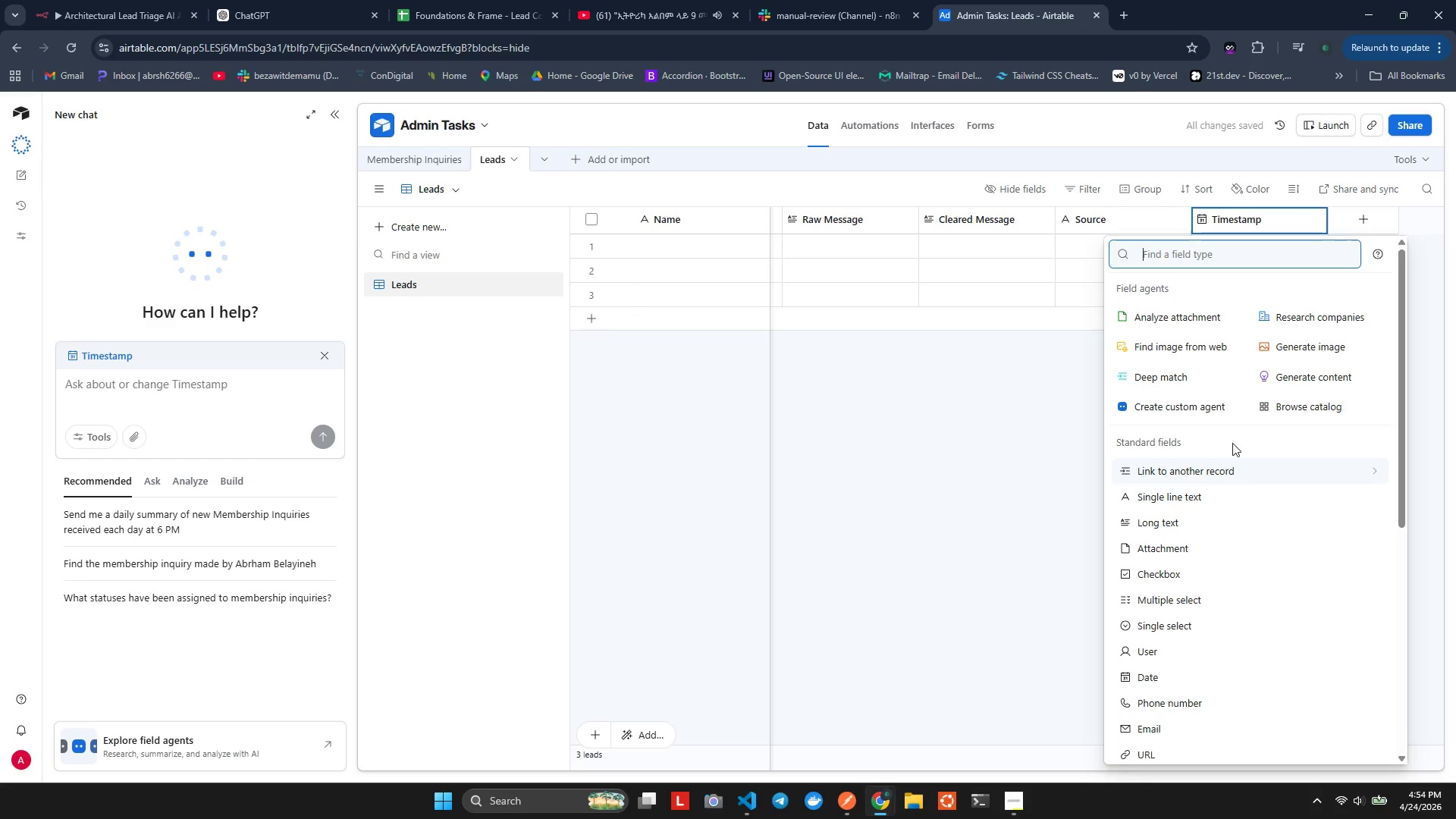 
wait(5.64)
 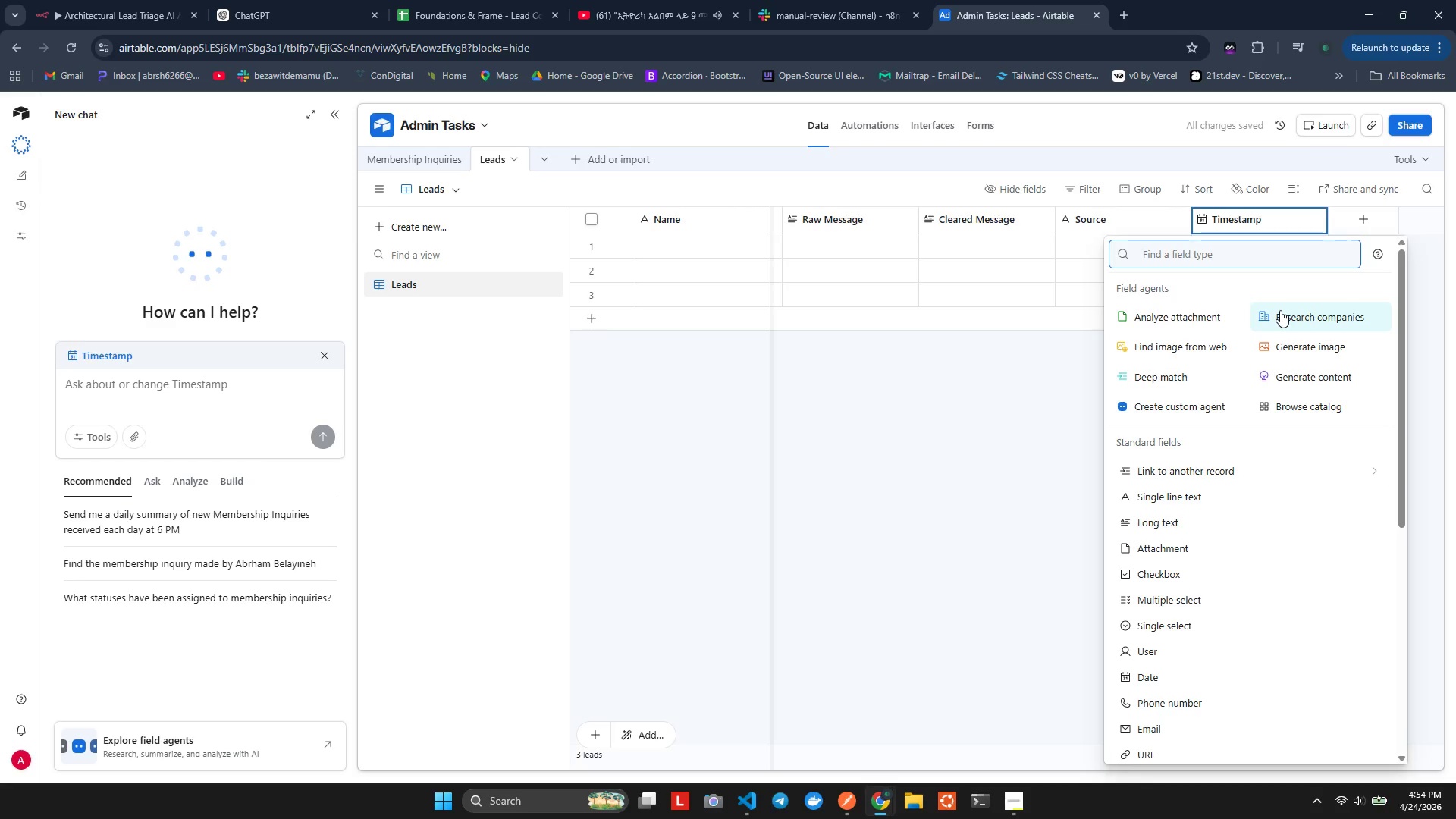 
scroll: coordinate [1155, 635], scroll_direction: down, amount: 2.0
 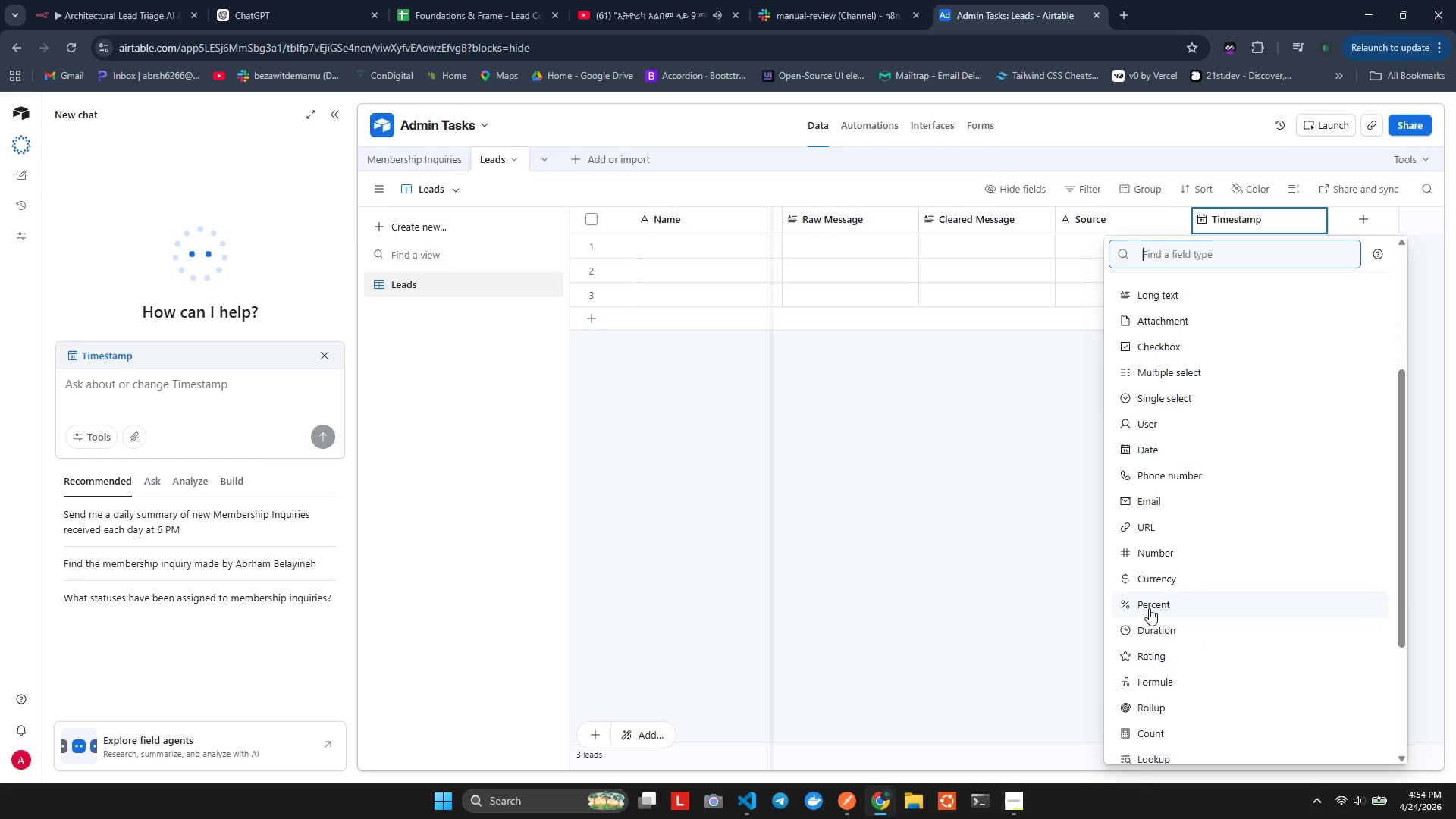 
left_click([1149, 608])
 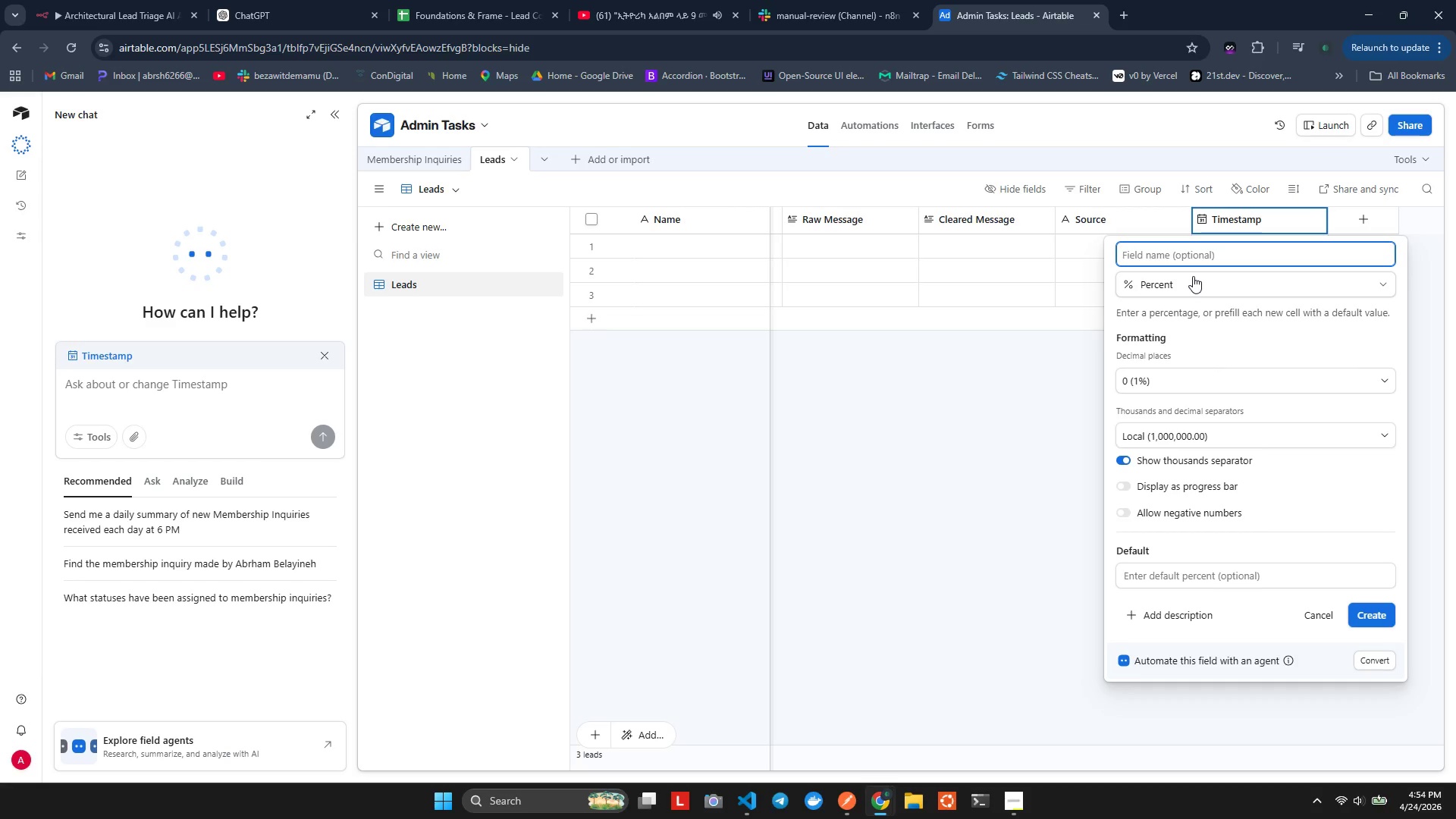 
wait(11.92)
 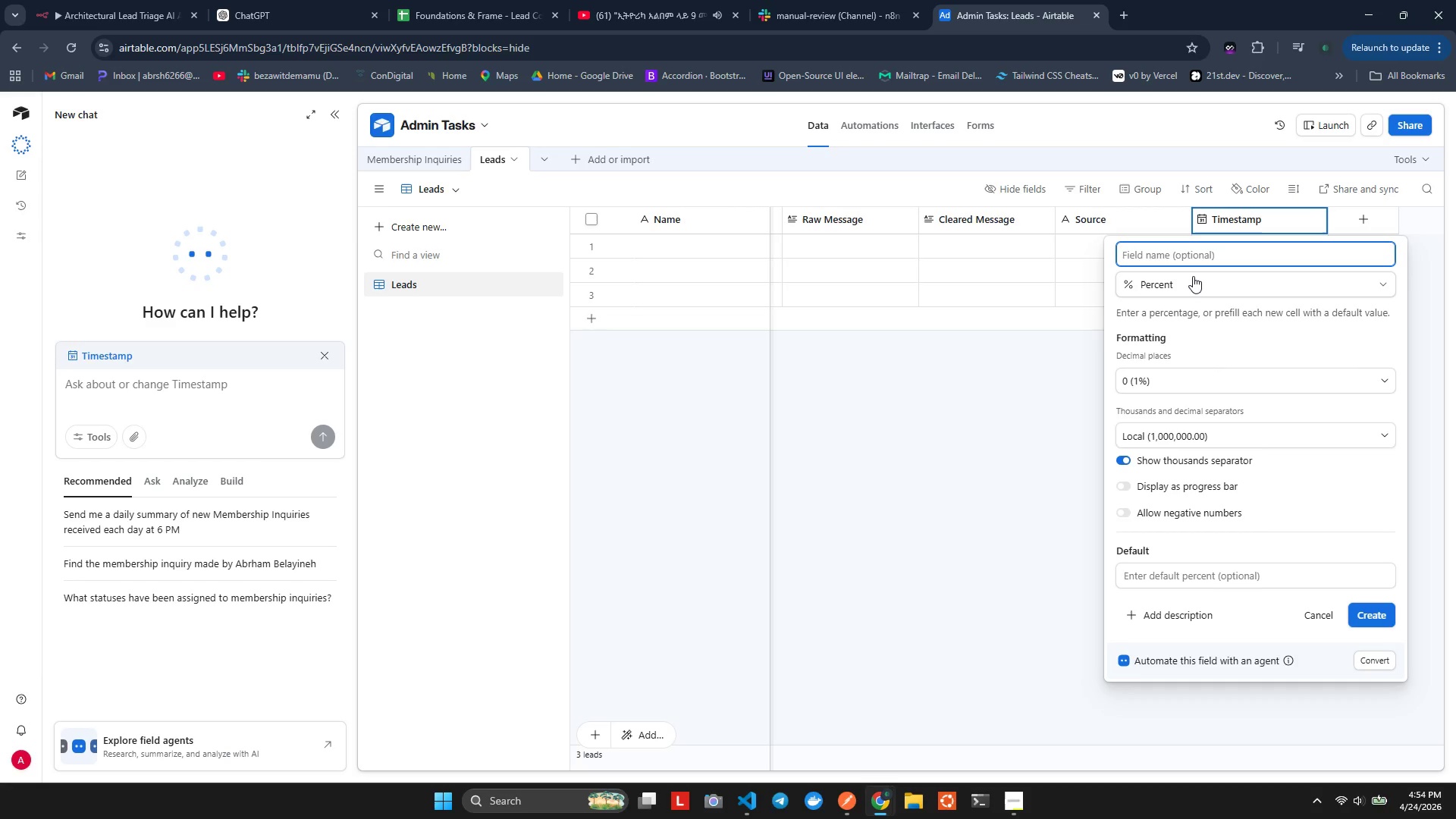 
type(Percemt77[NumLock][NumLock][NumLock][NumLock])
key(Backspace)
key(Backspace)
key(Backspace)
key(Backspace)
type(nt)
 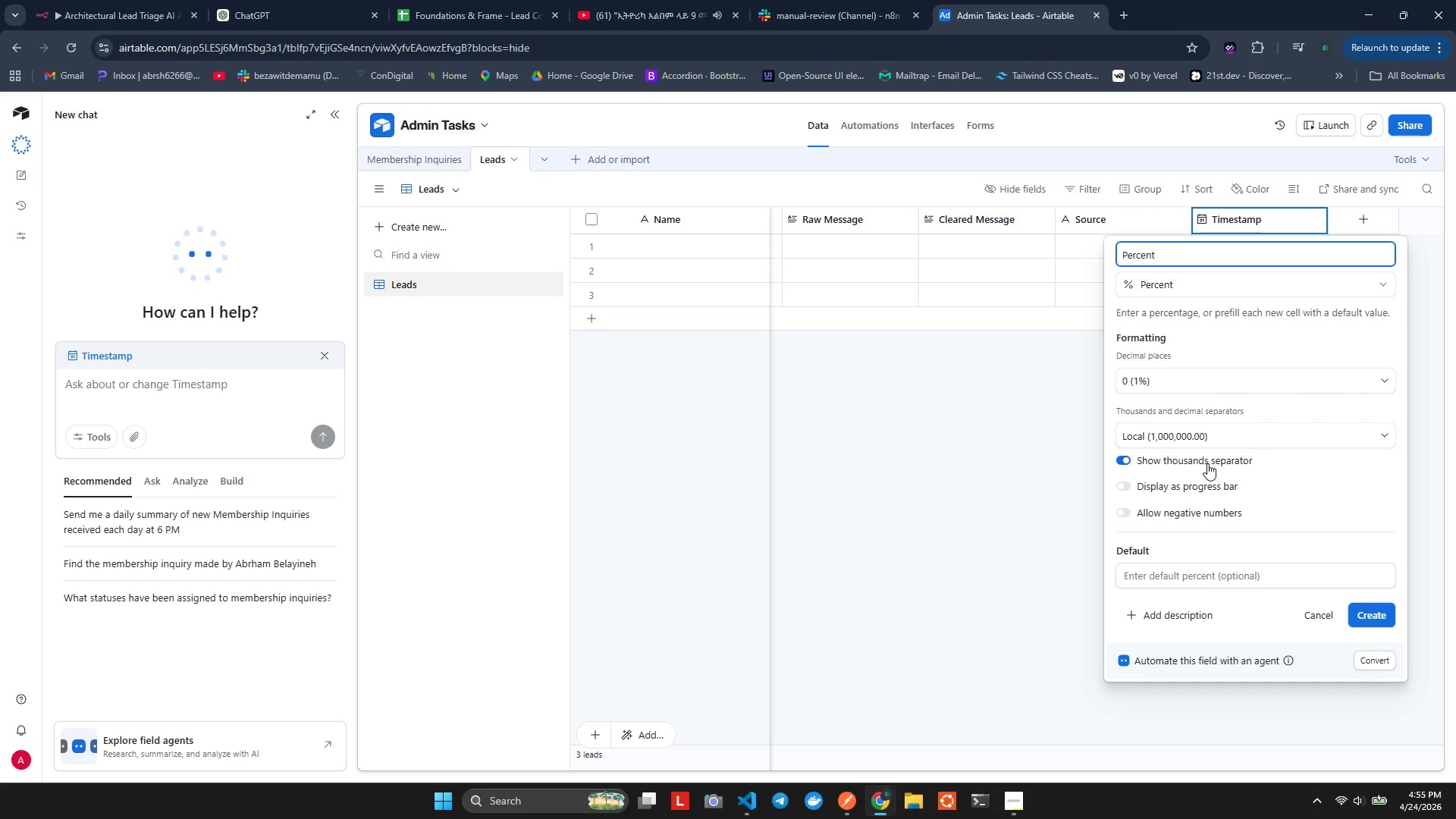 
left_click([1166, 439])
 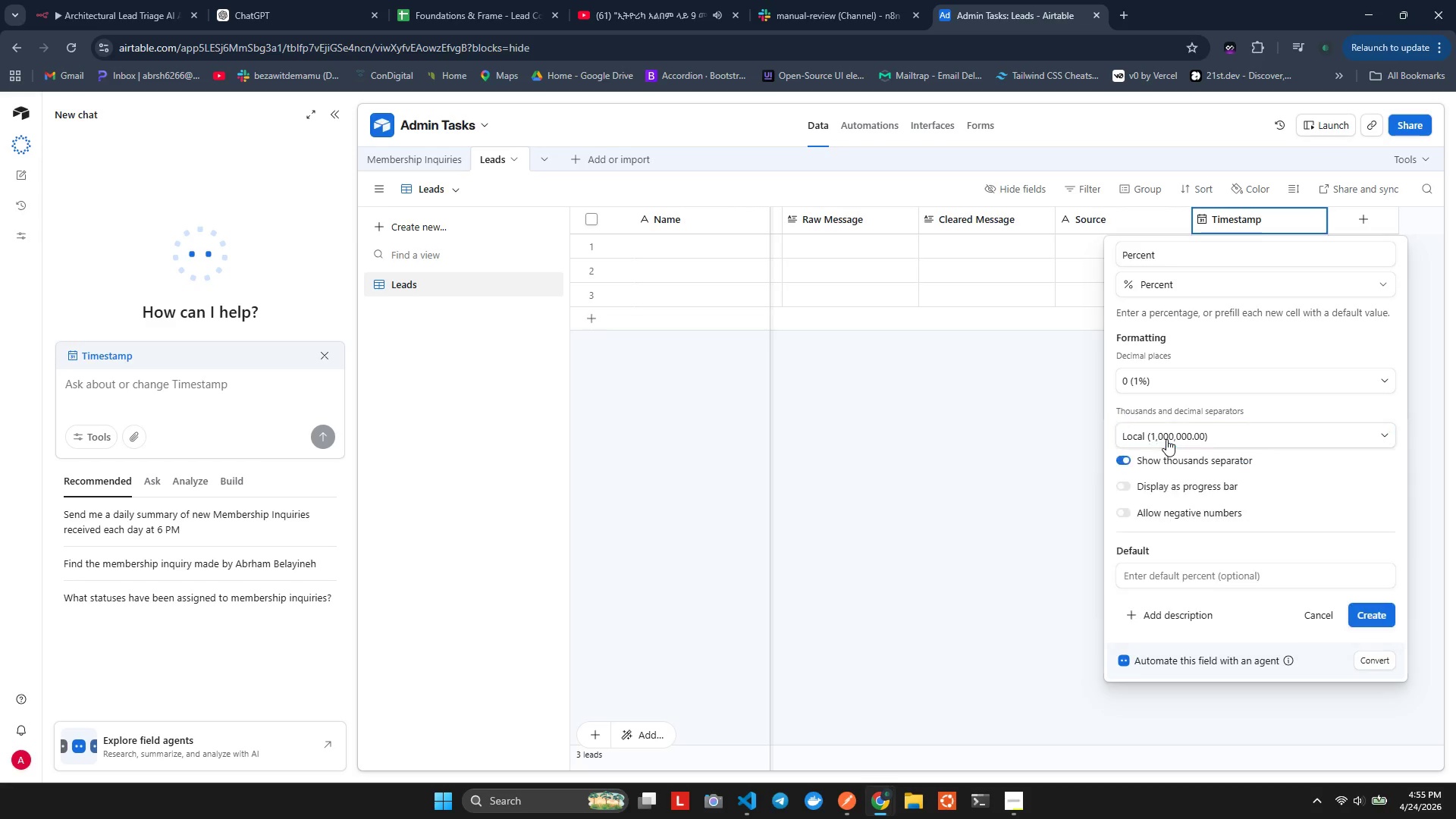 
left_click([1166, 439])
 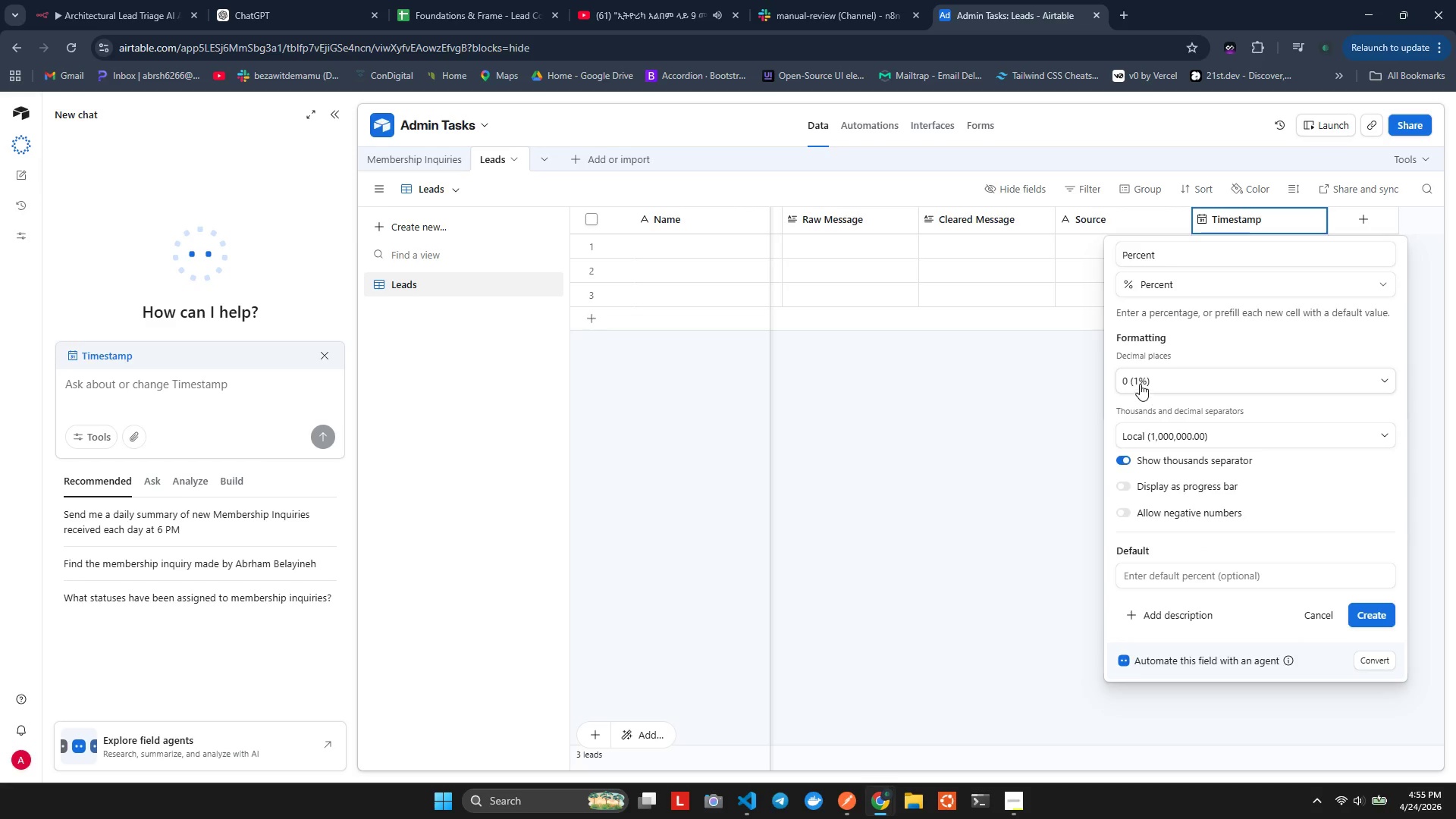 
left_click([1140, 384])
 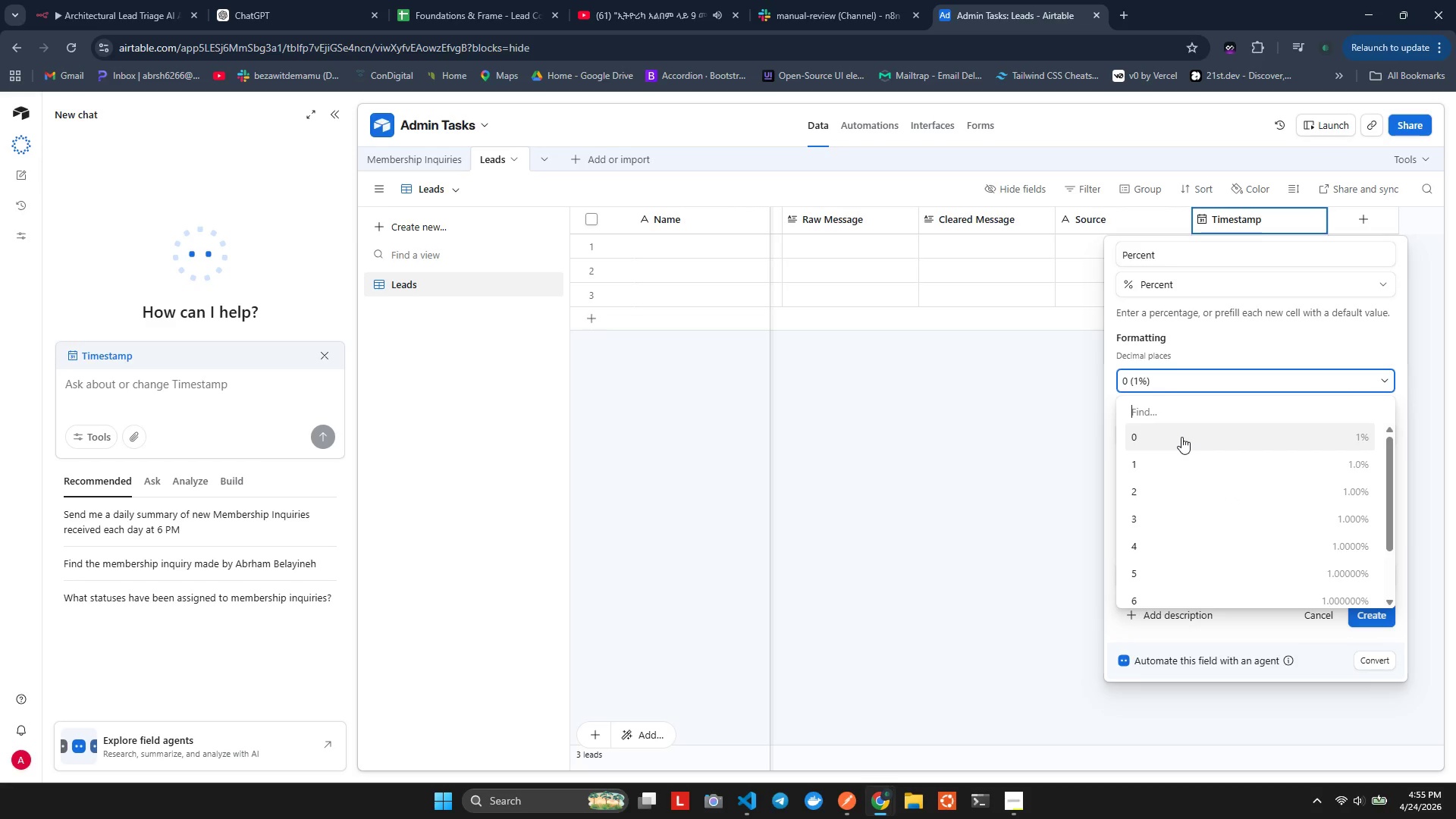 
left_click([1181, 436])
 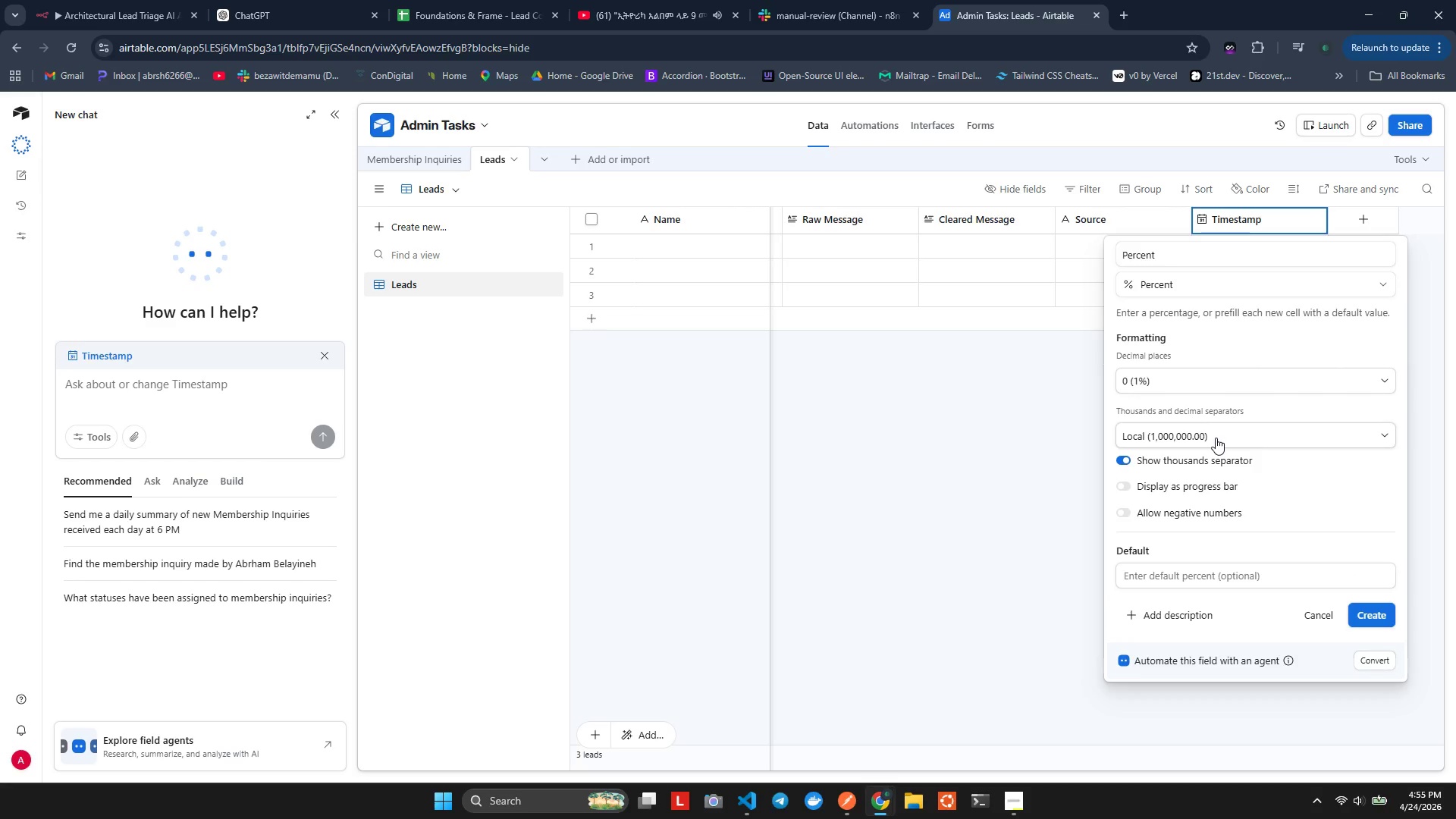 
wait(11.59)
 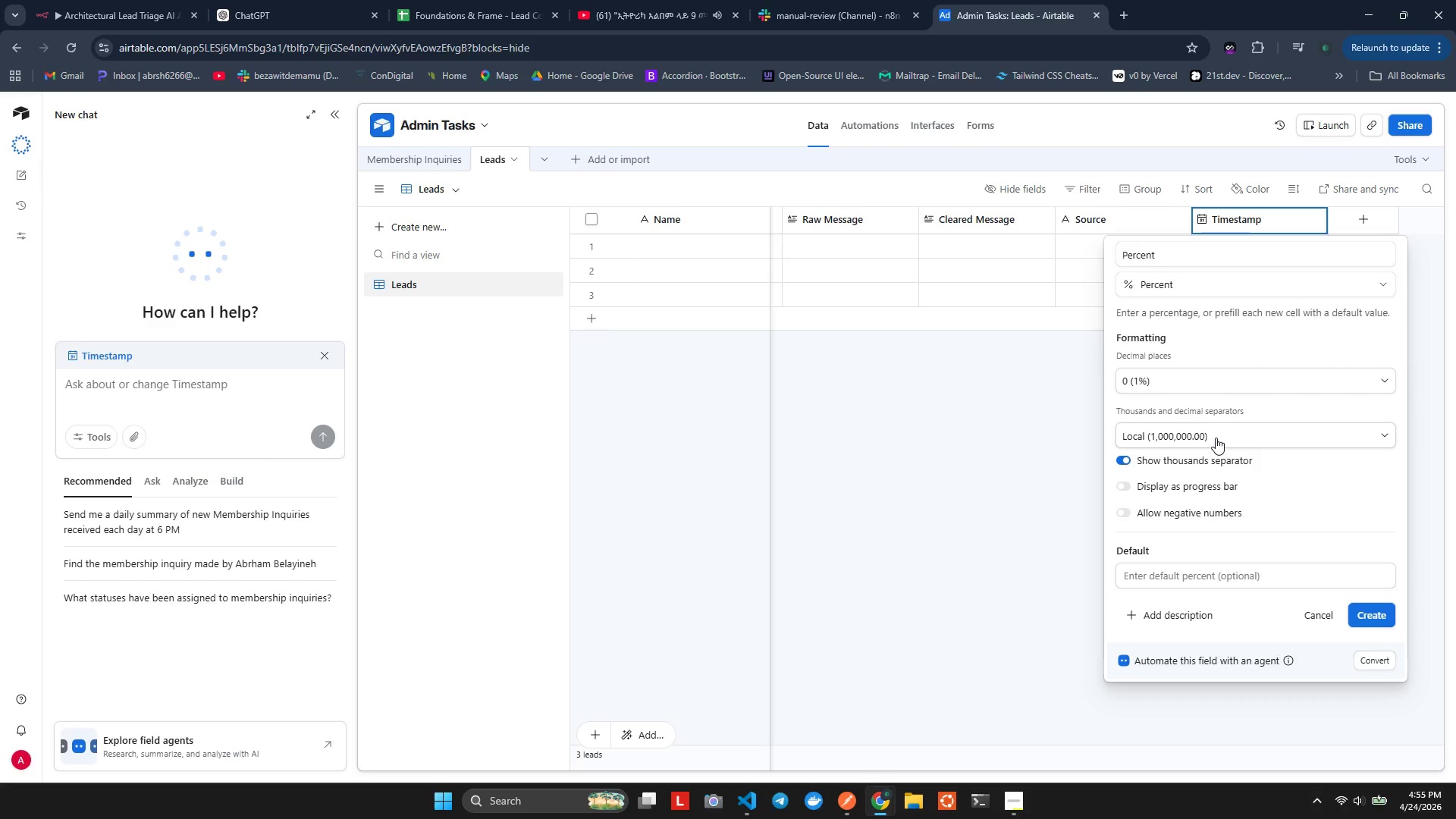 
scroll: coordinate [1205, 561], scroll_direction: down, amount: 1.0
 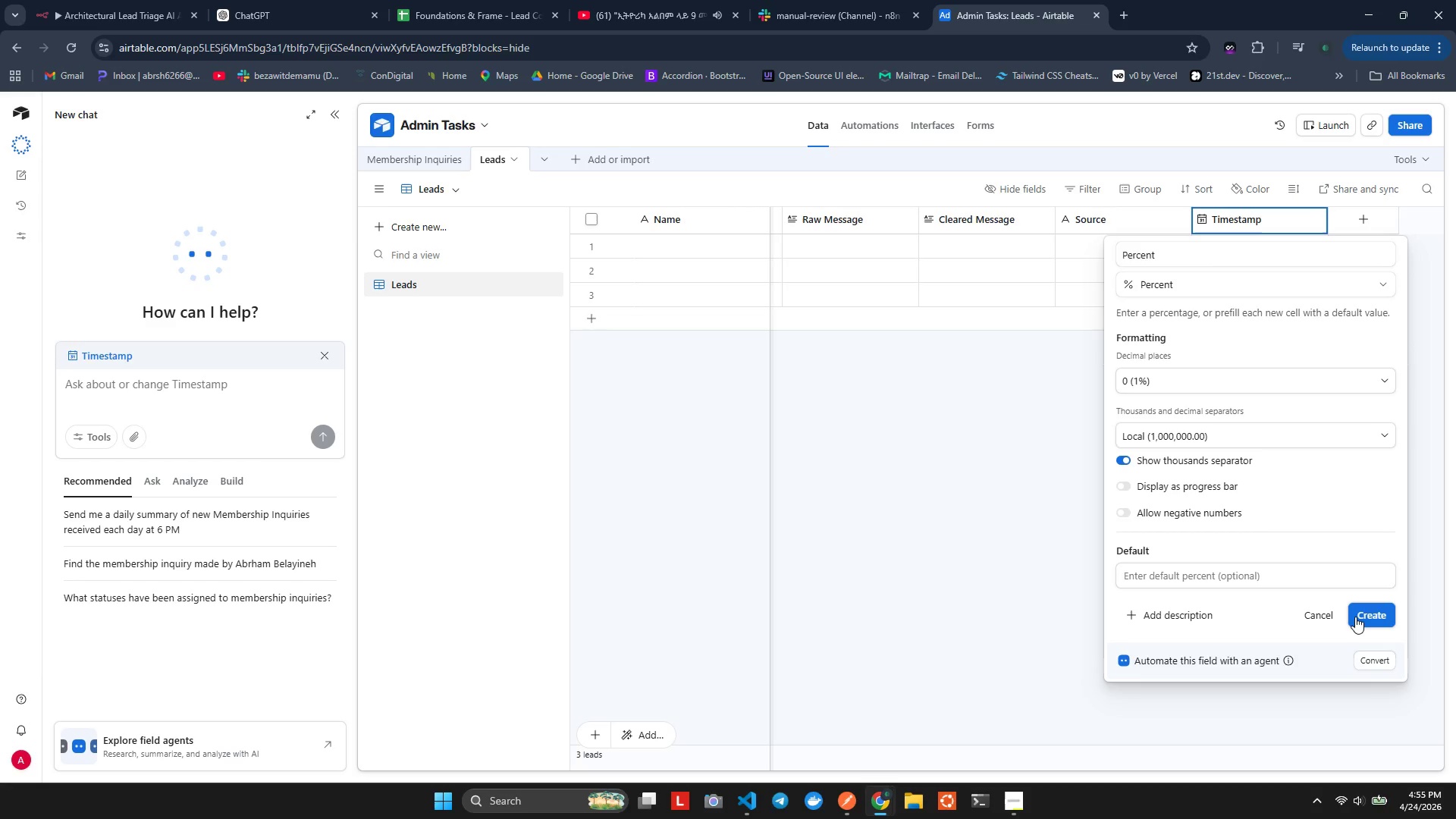 
left_click([1355, 617])
 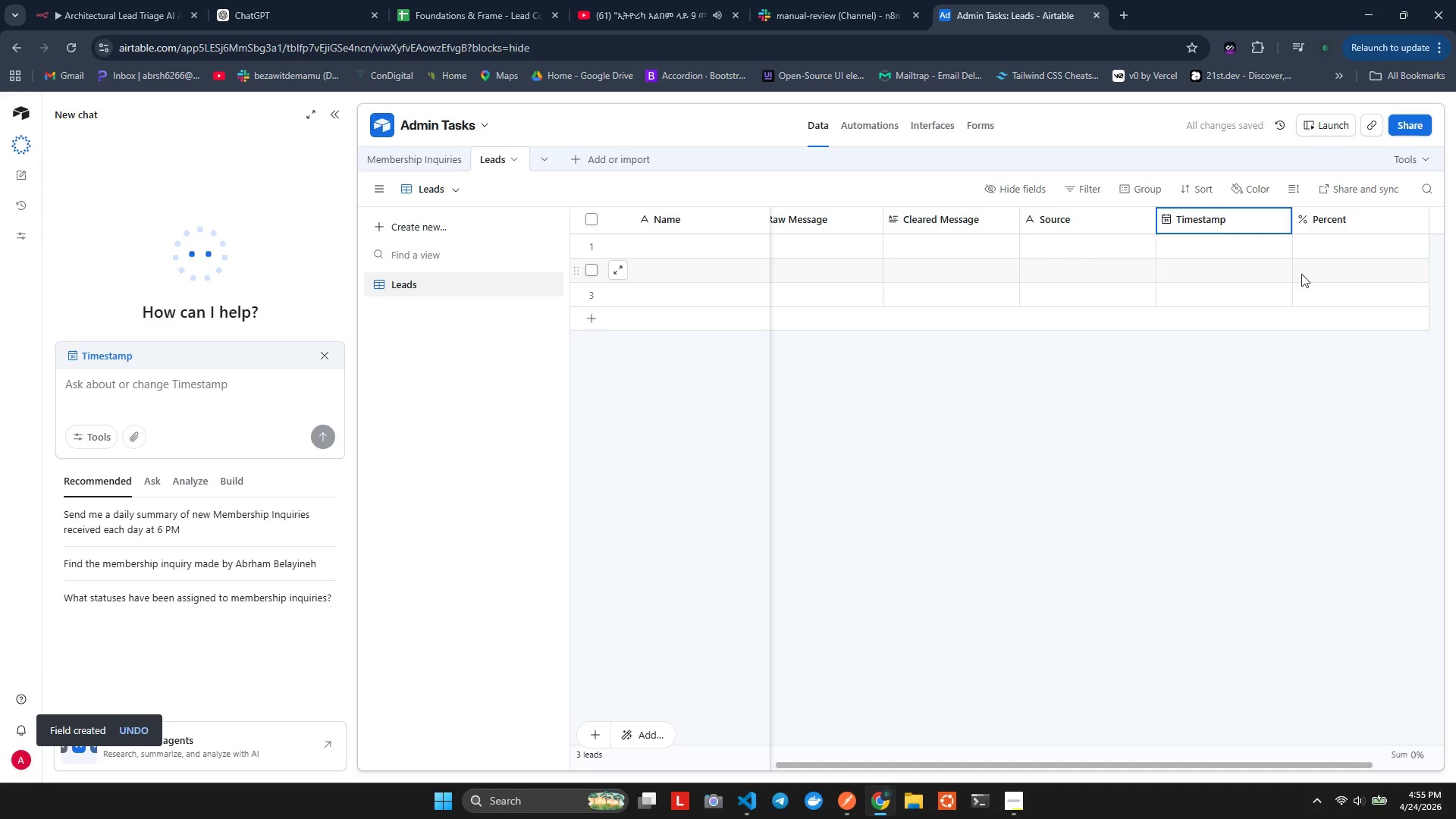 
hold_key(key=ShiftLeft, duration=0.69)
 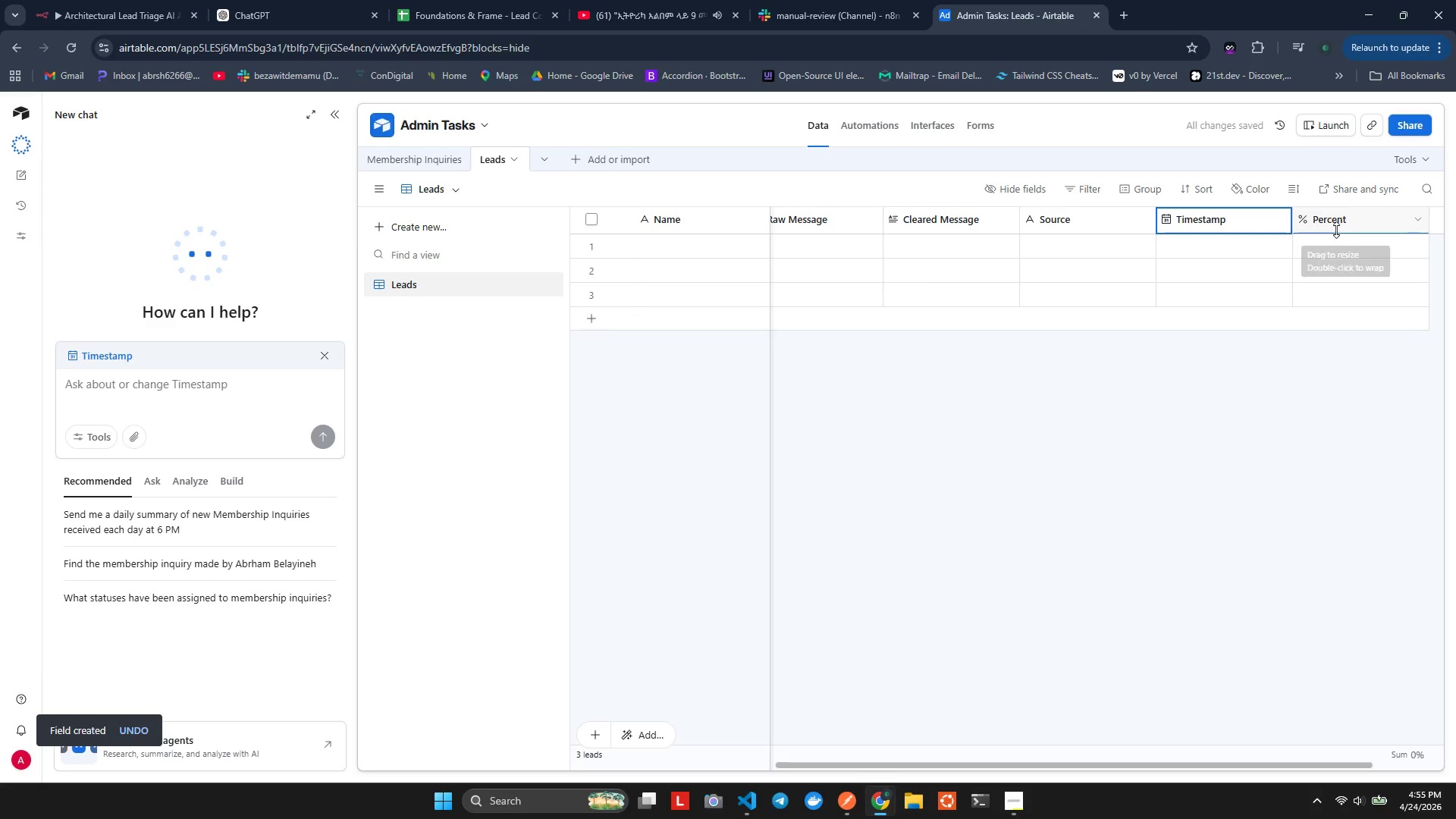 
double_click([1336, 230])
 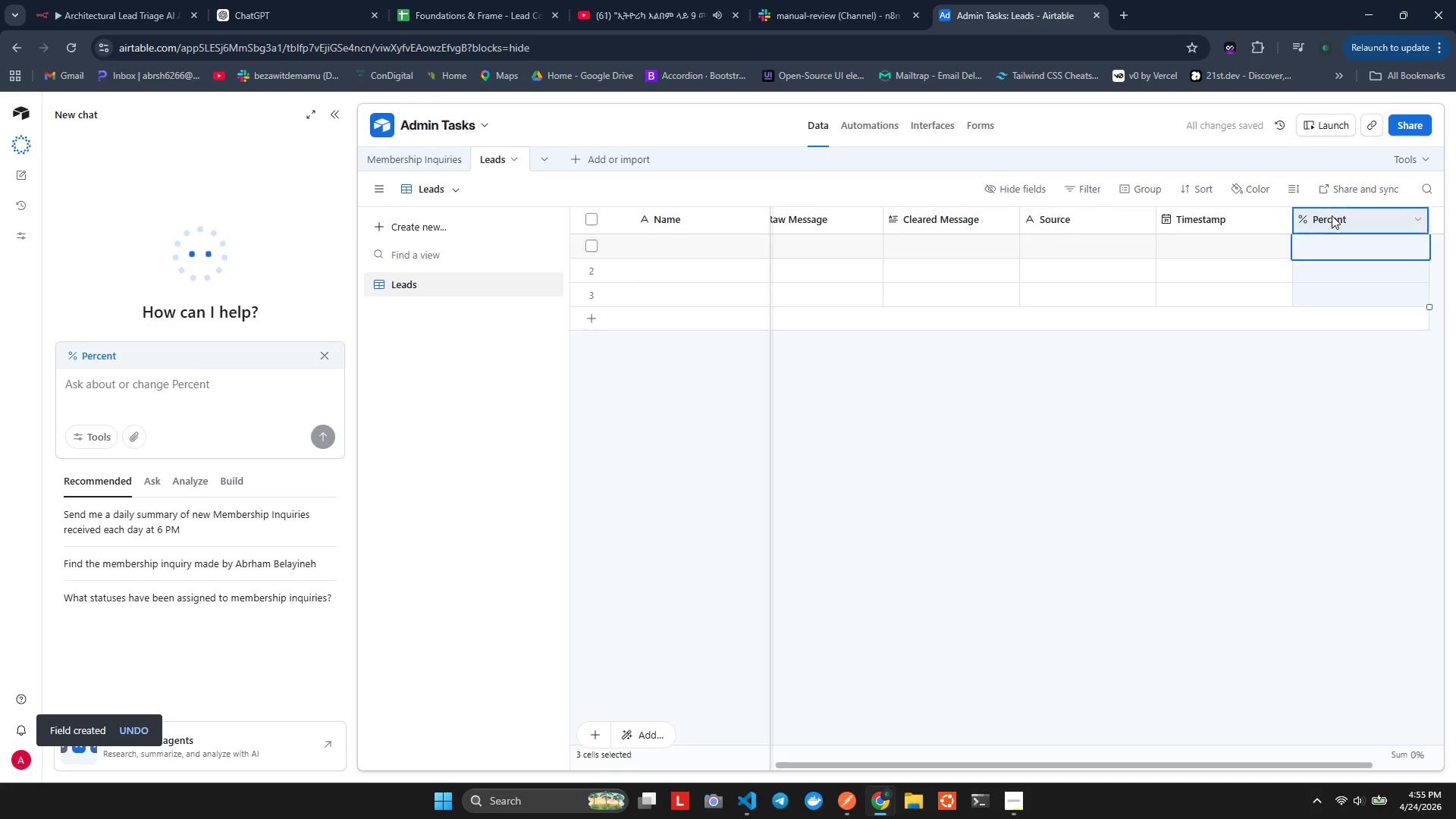 
double_click([1332, 215])
 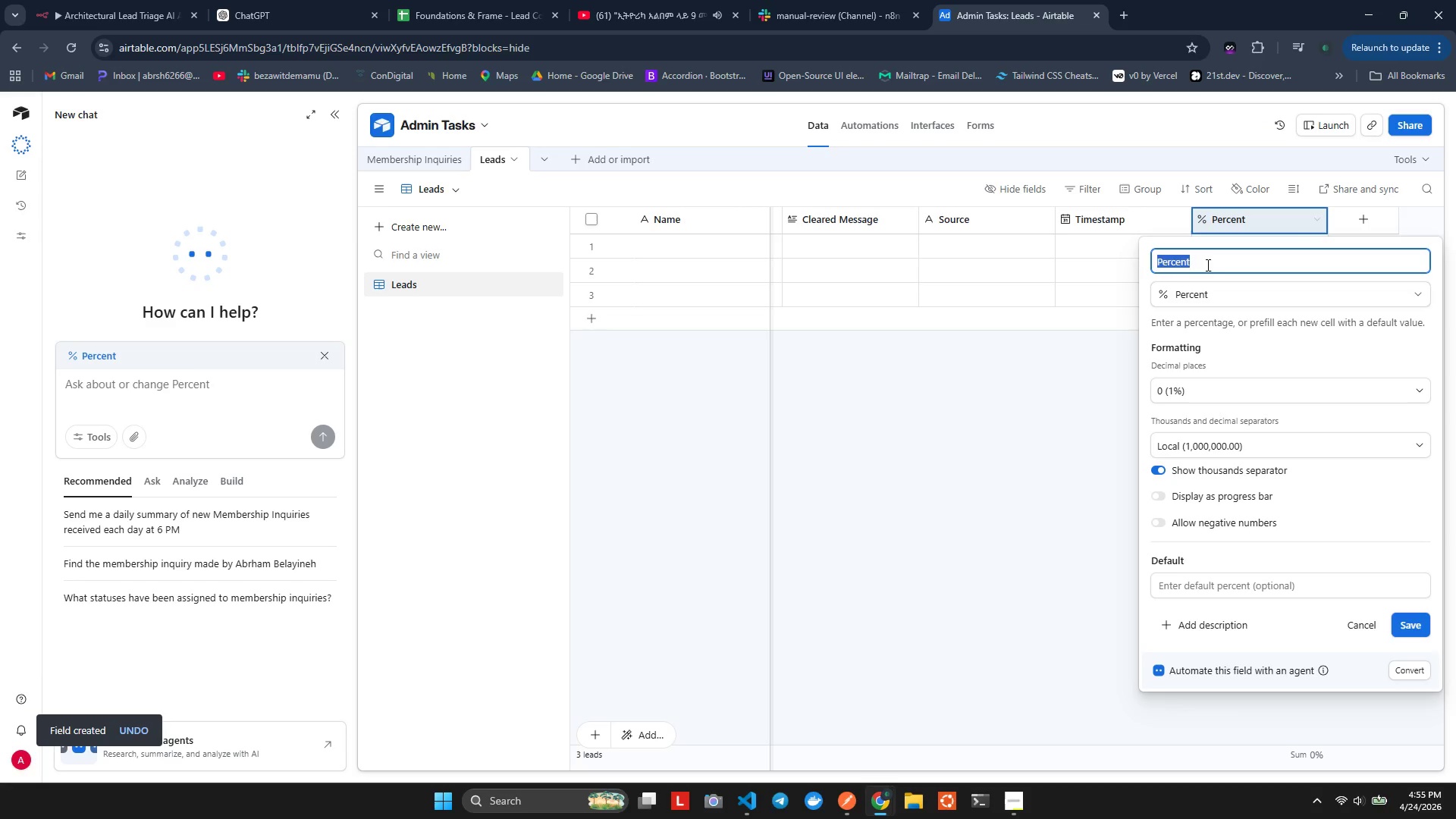 
type(AI Cond)
key(Backspace)
type(f)
 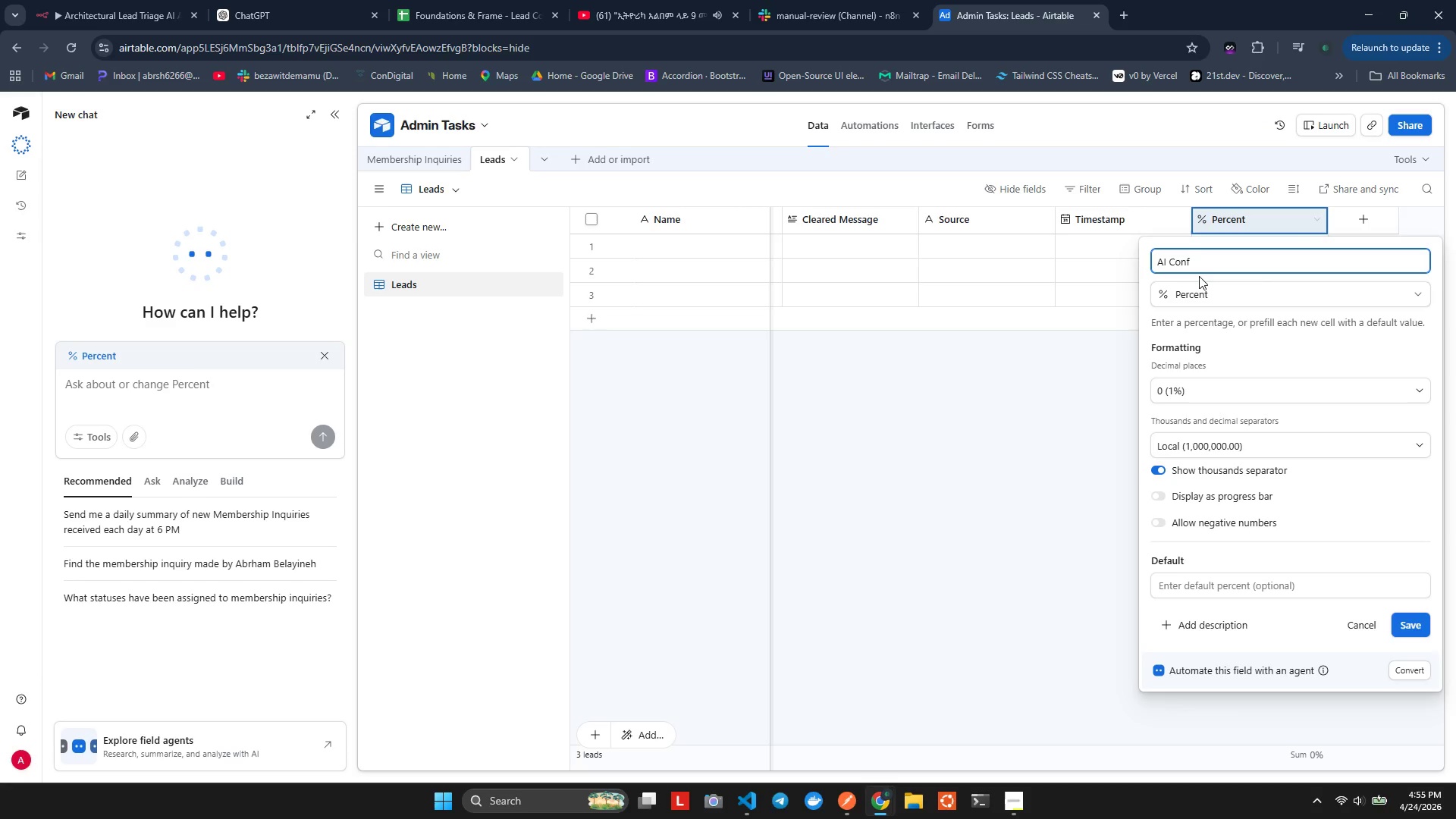 
hold_key(key=I, duration=0.33)
 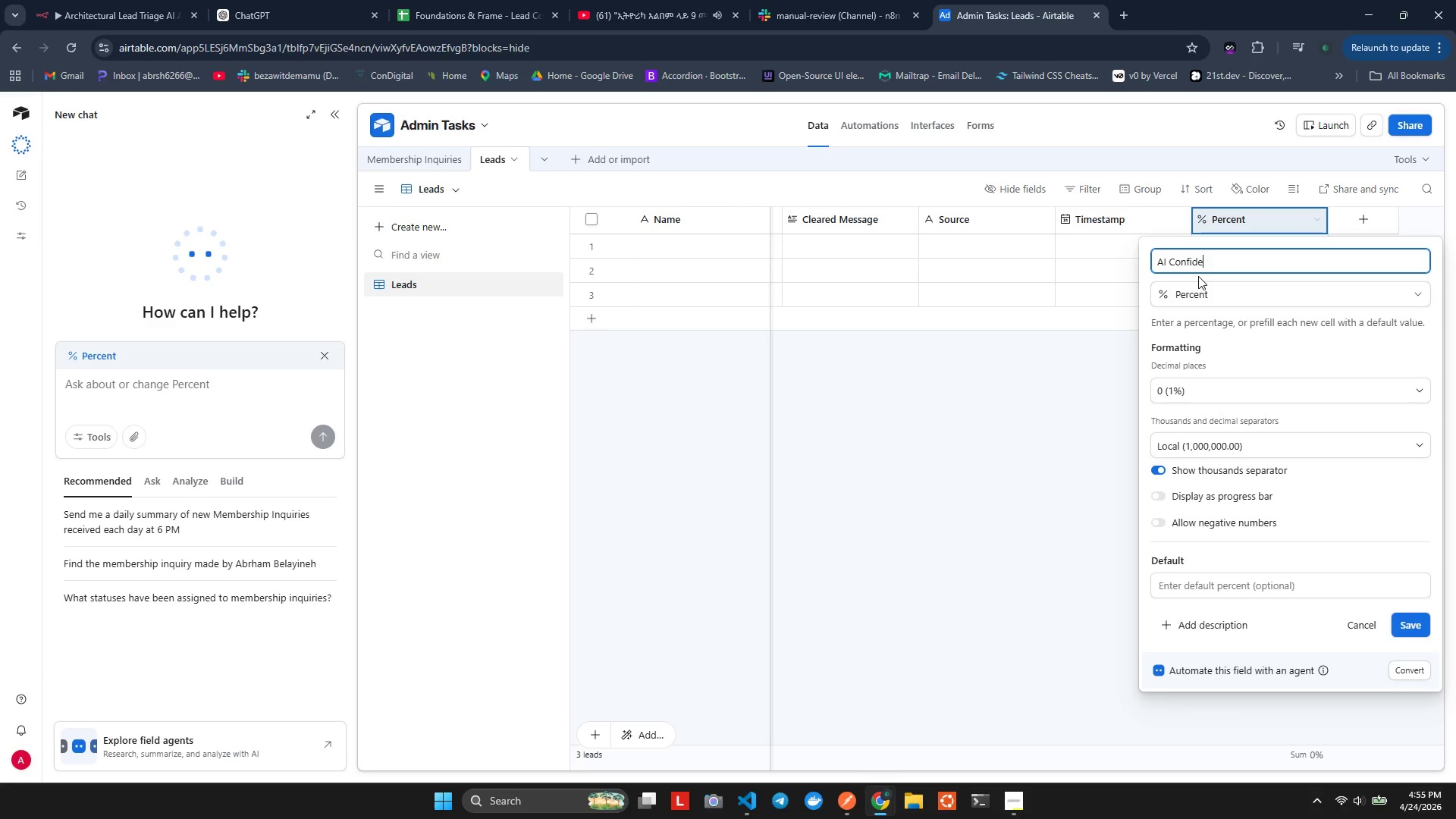 
type(dence)
 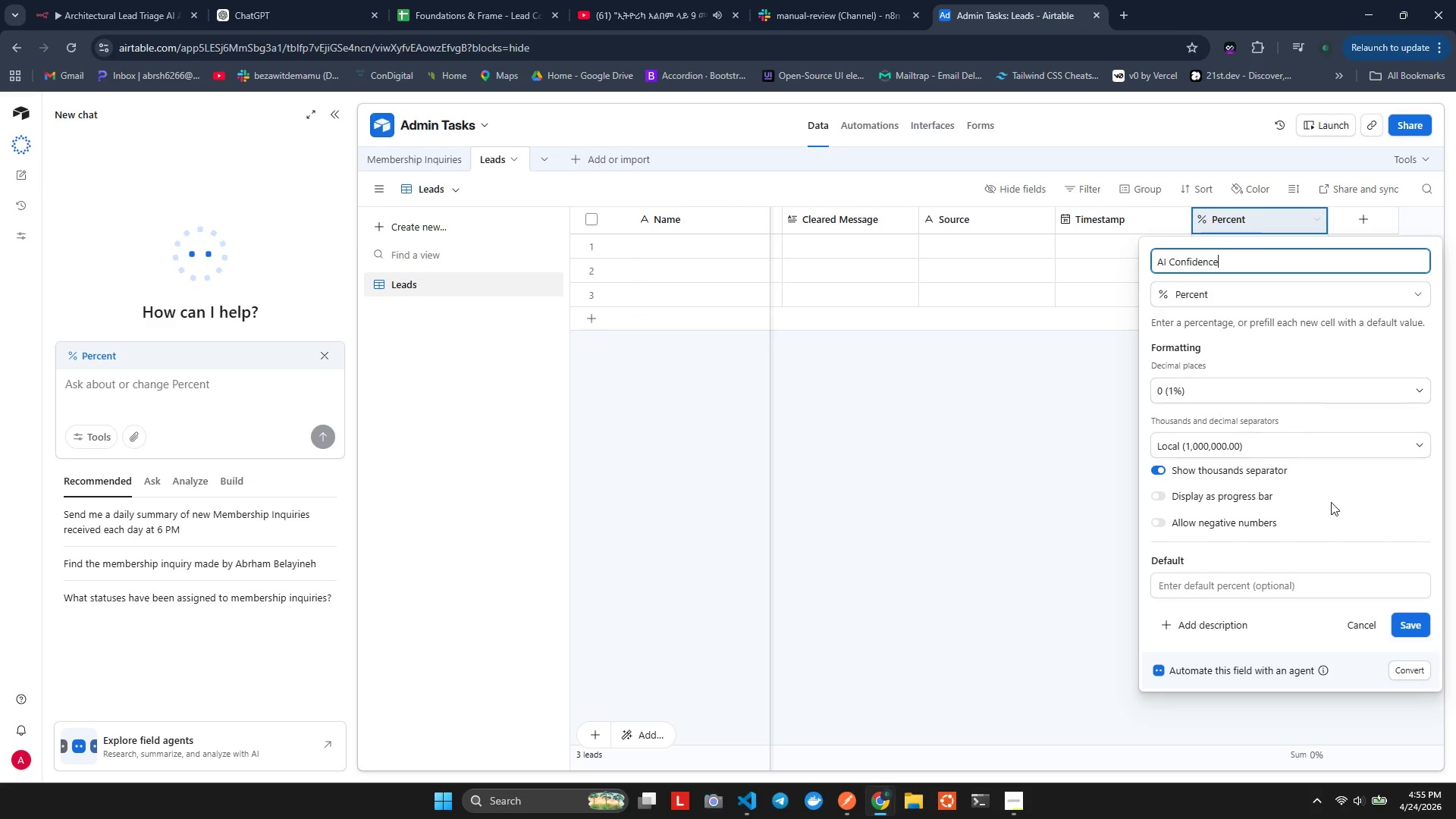 
left_click([1401, 629])
 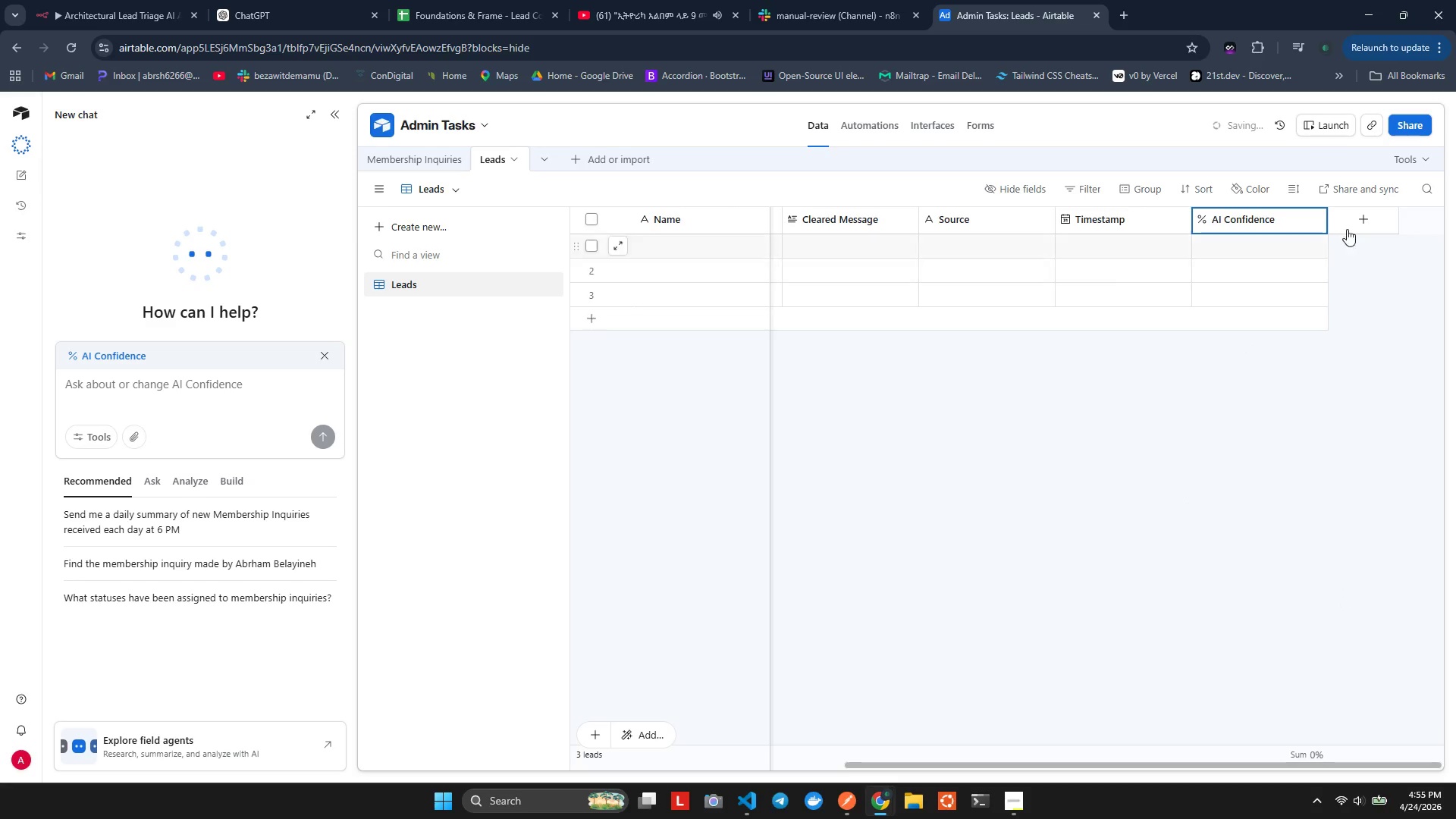 
left_click([1356, 220])
 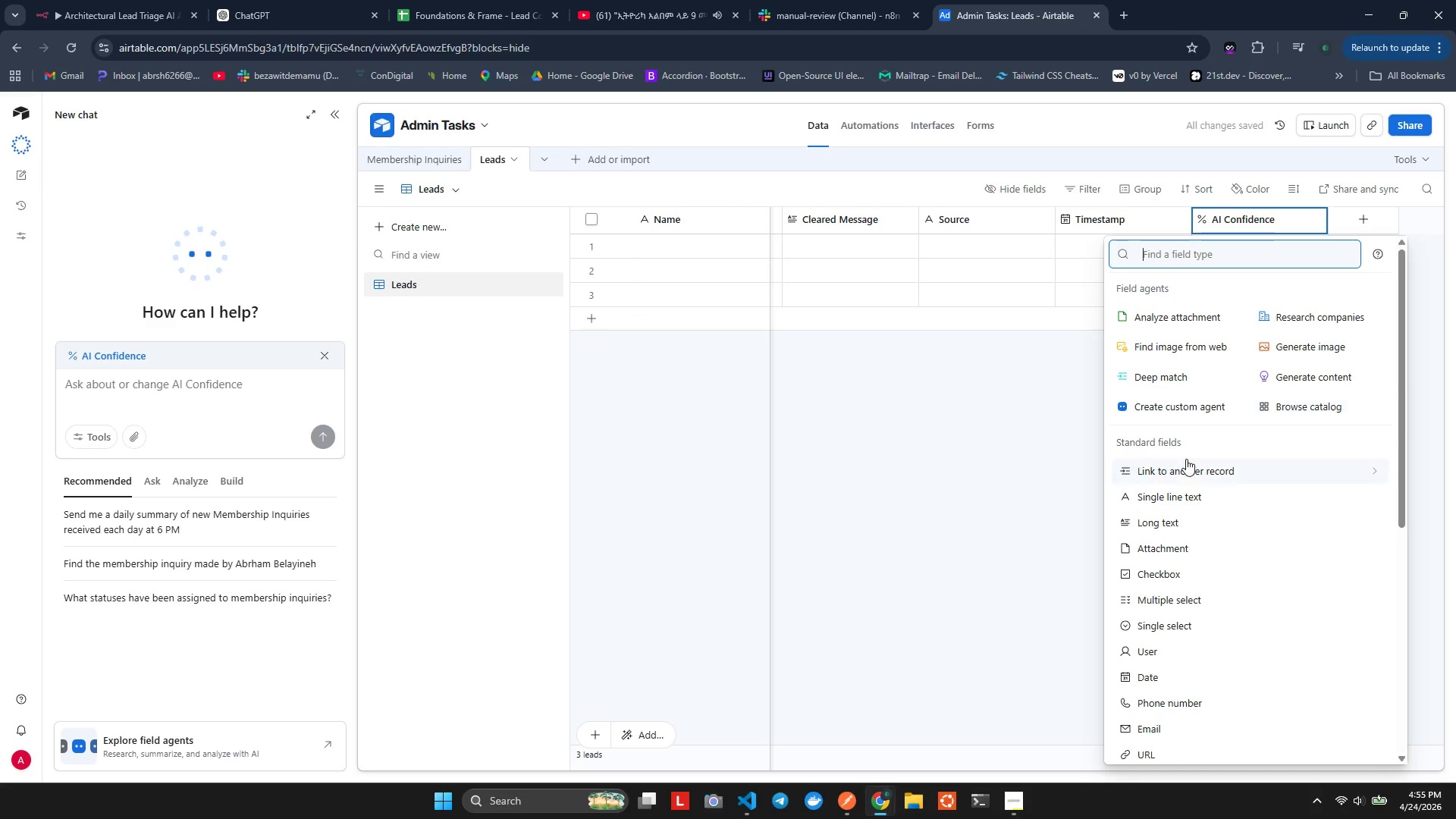 
mouse_move([1172, 493])
 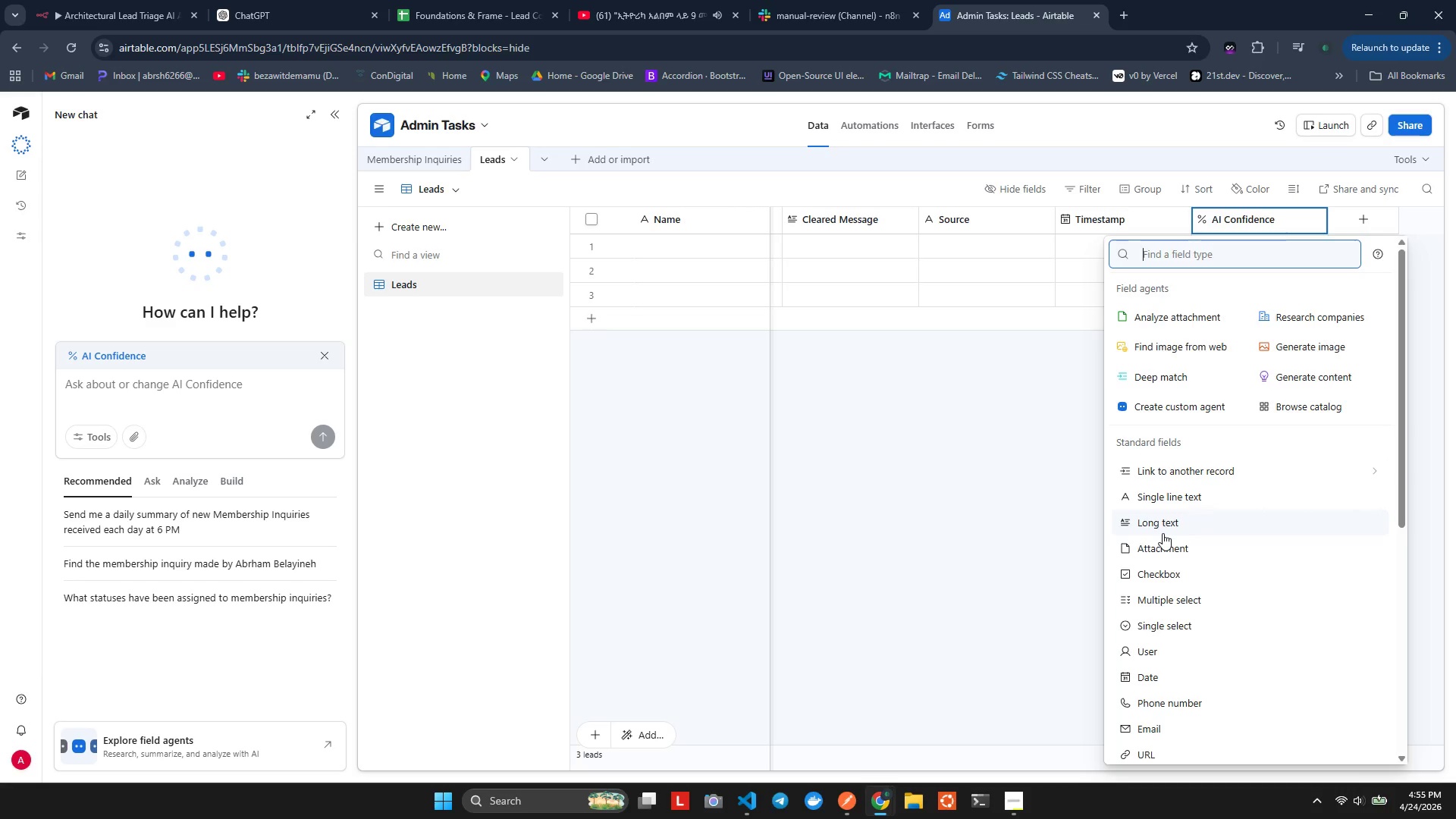 
left_click([1163, 533])
 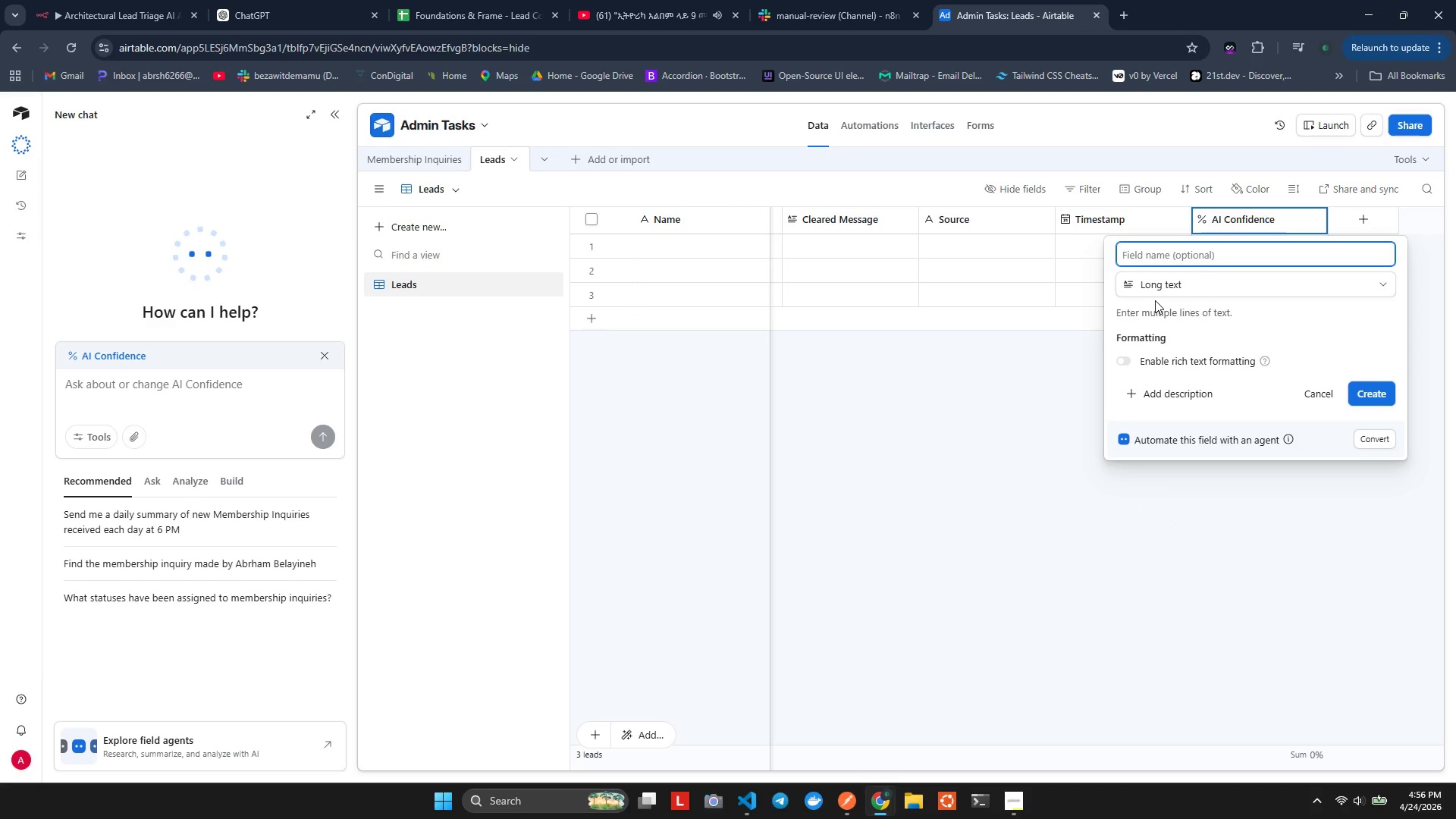 
type(AI Intent SUmmary)
 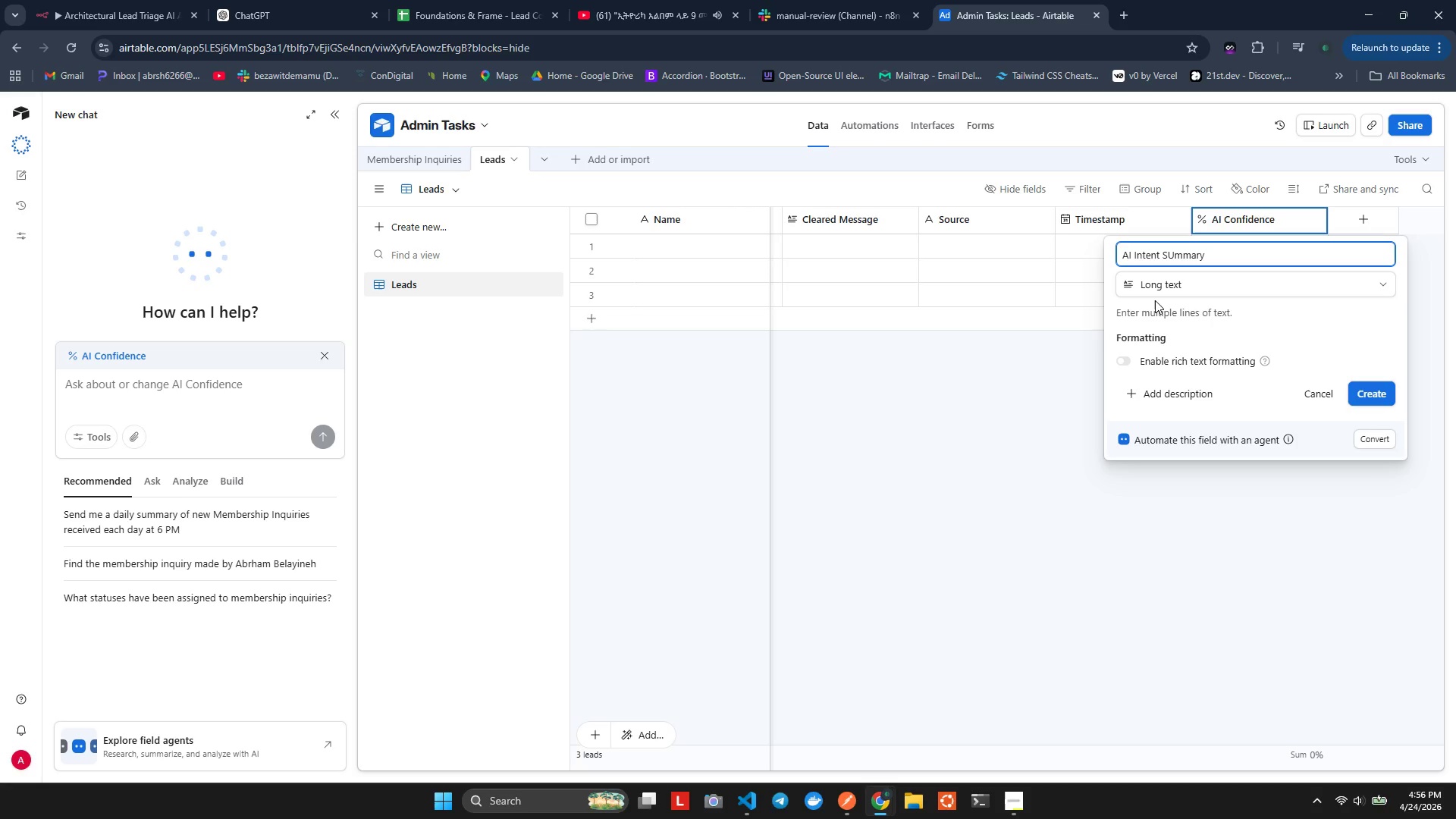 
left_click([1172, 249])
 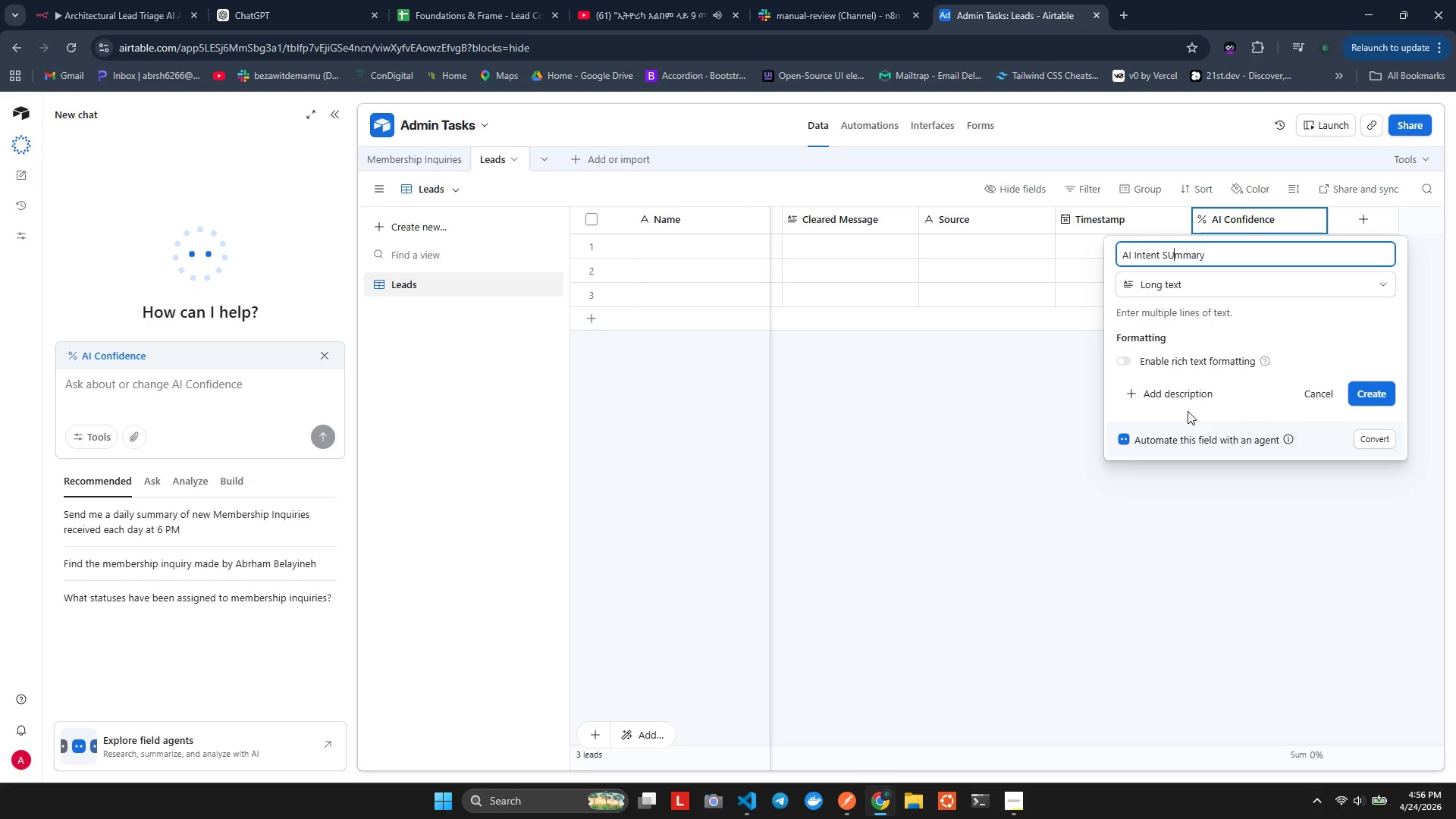 
key(Backspace)
 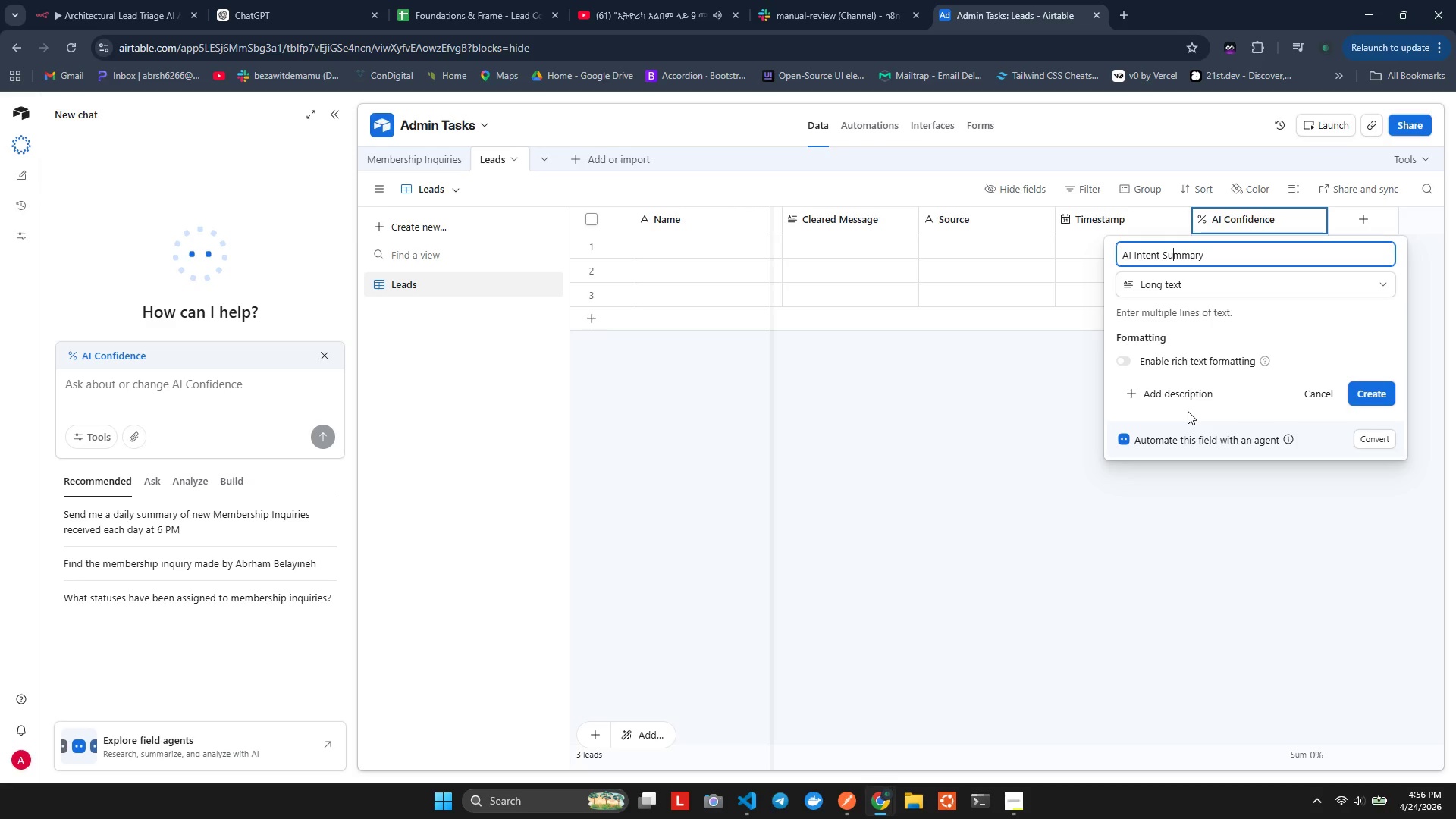 
key(U)
 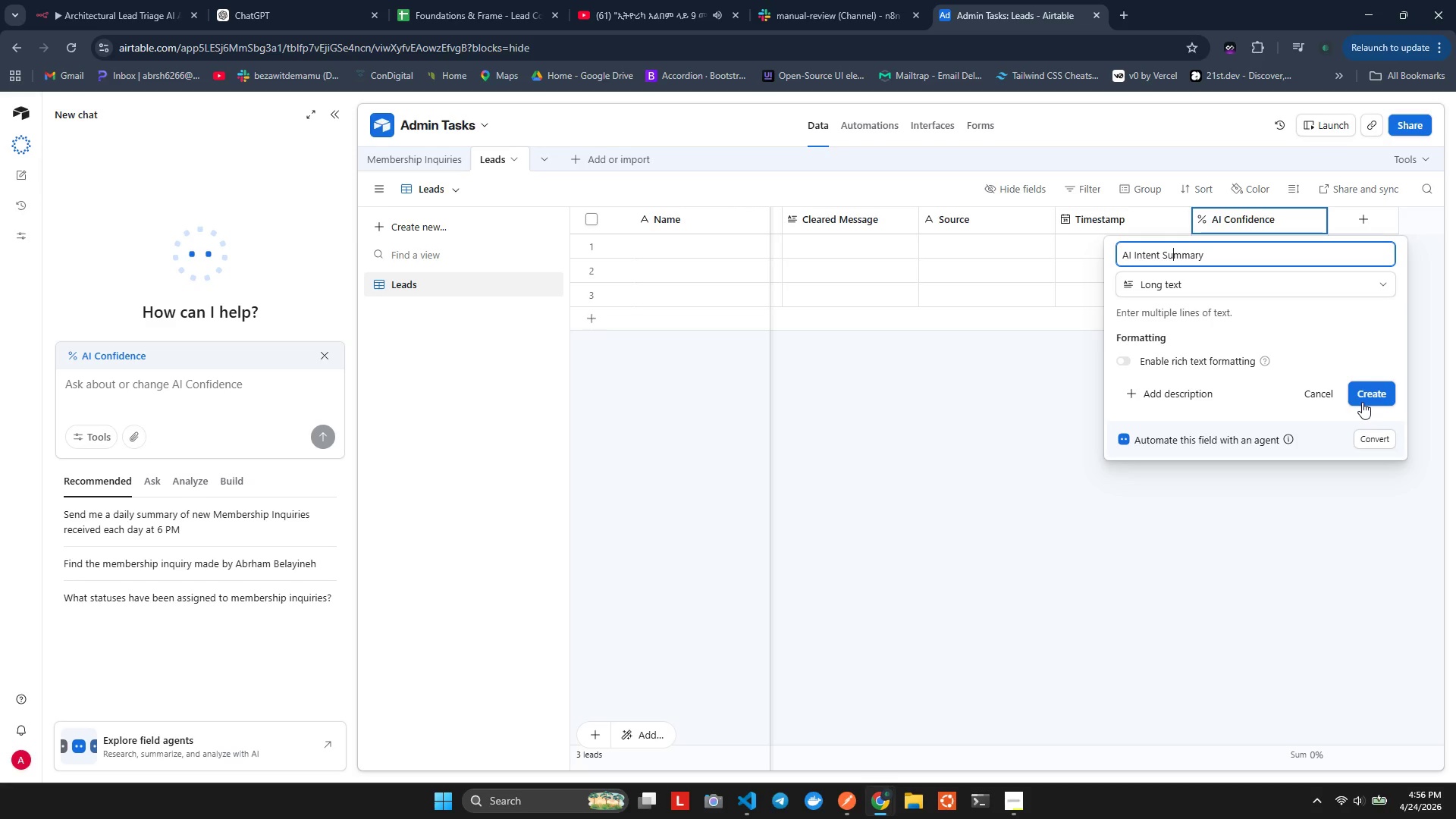 
left_click([1362, 402])
 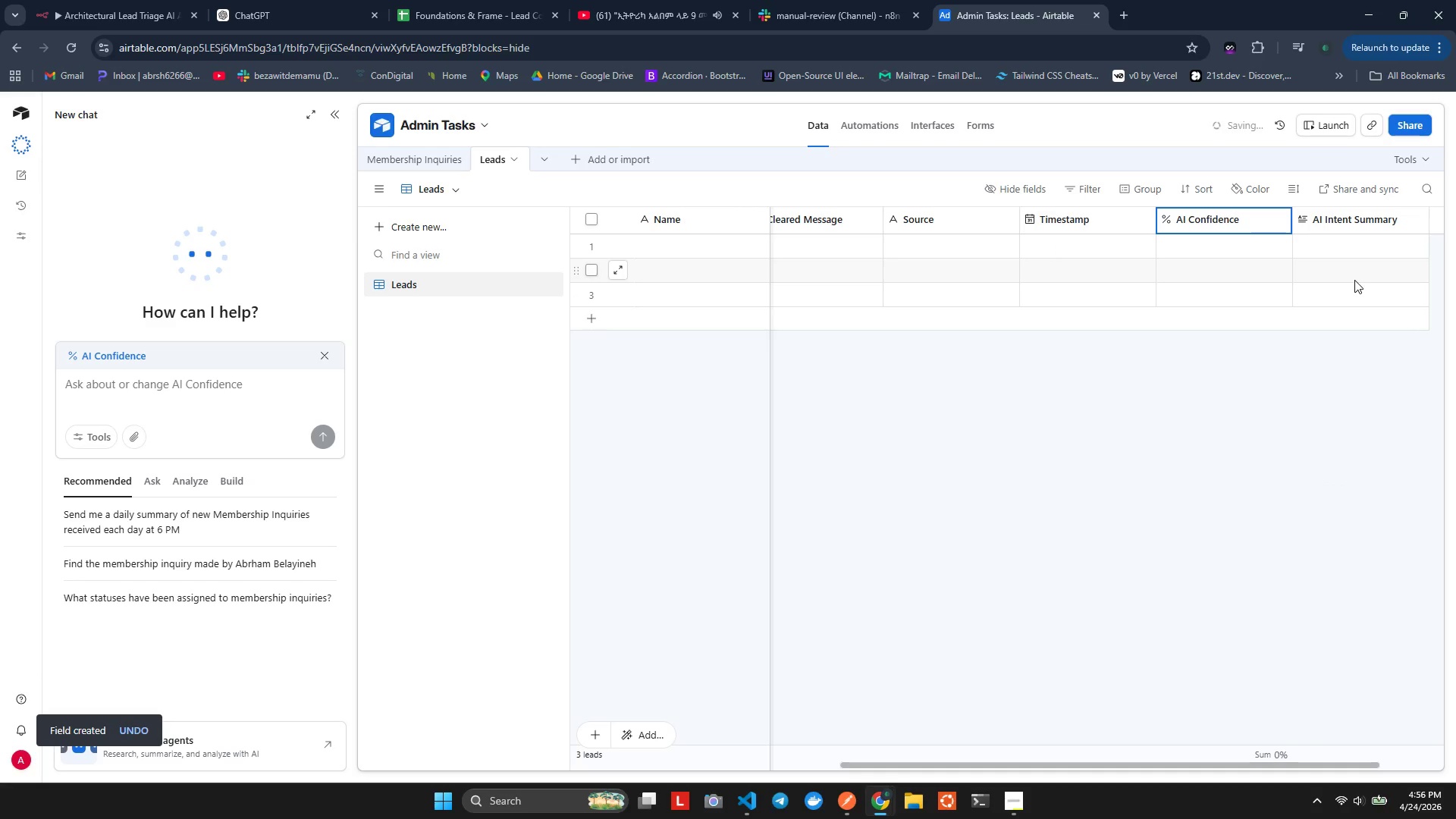 
hold_key(key=ShiftLeft, duration=0.52)
scroll: coordinate [1341, 284], scroll_direction: down, amount: 4.0
 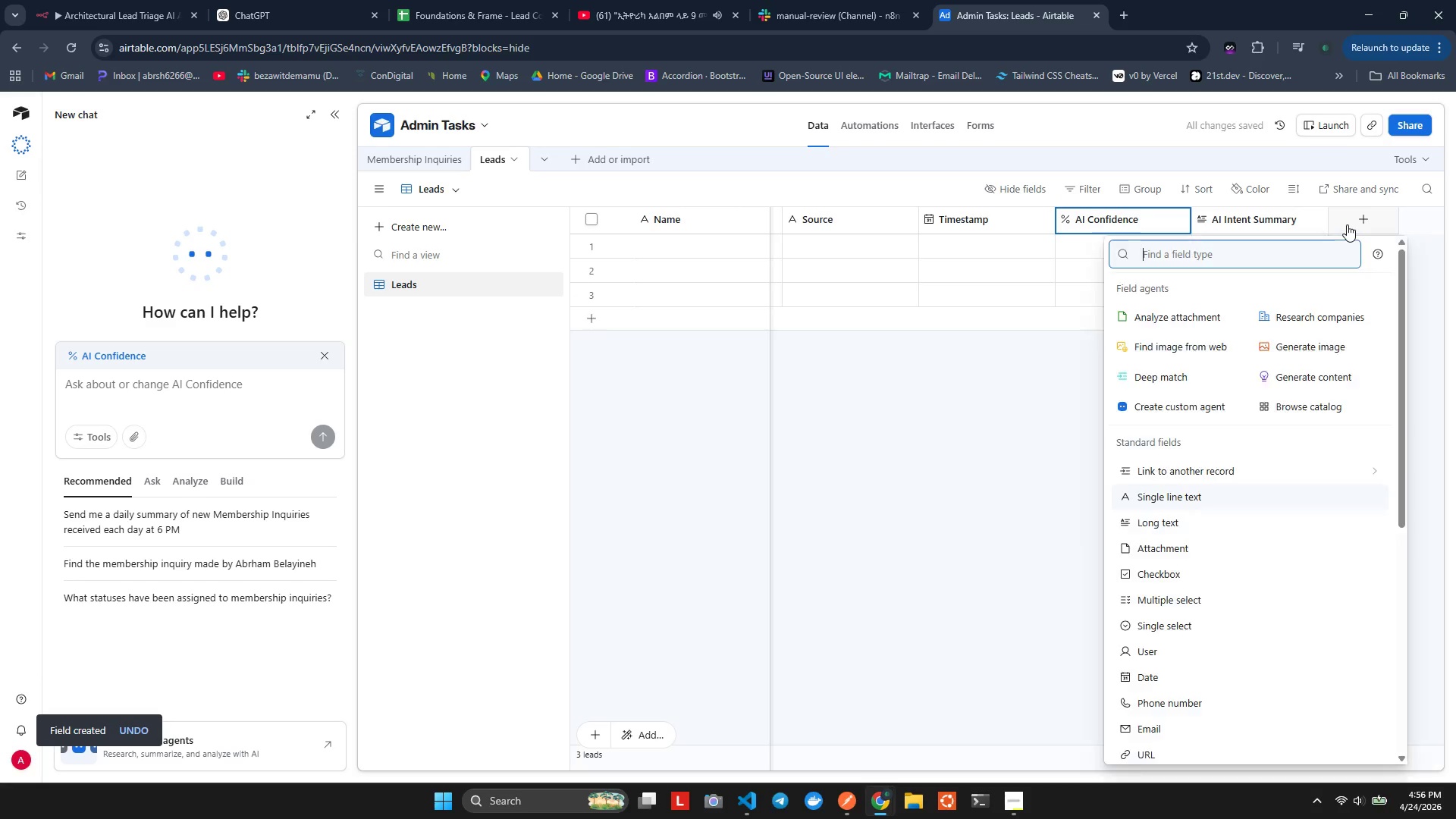 
left_click([1347, 224])
 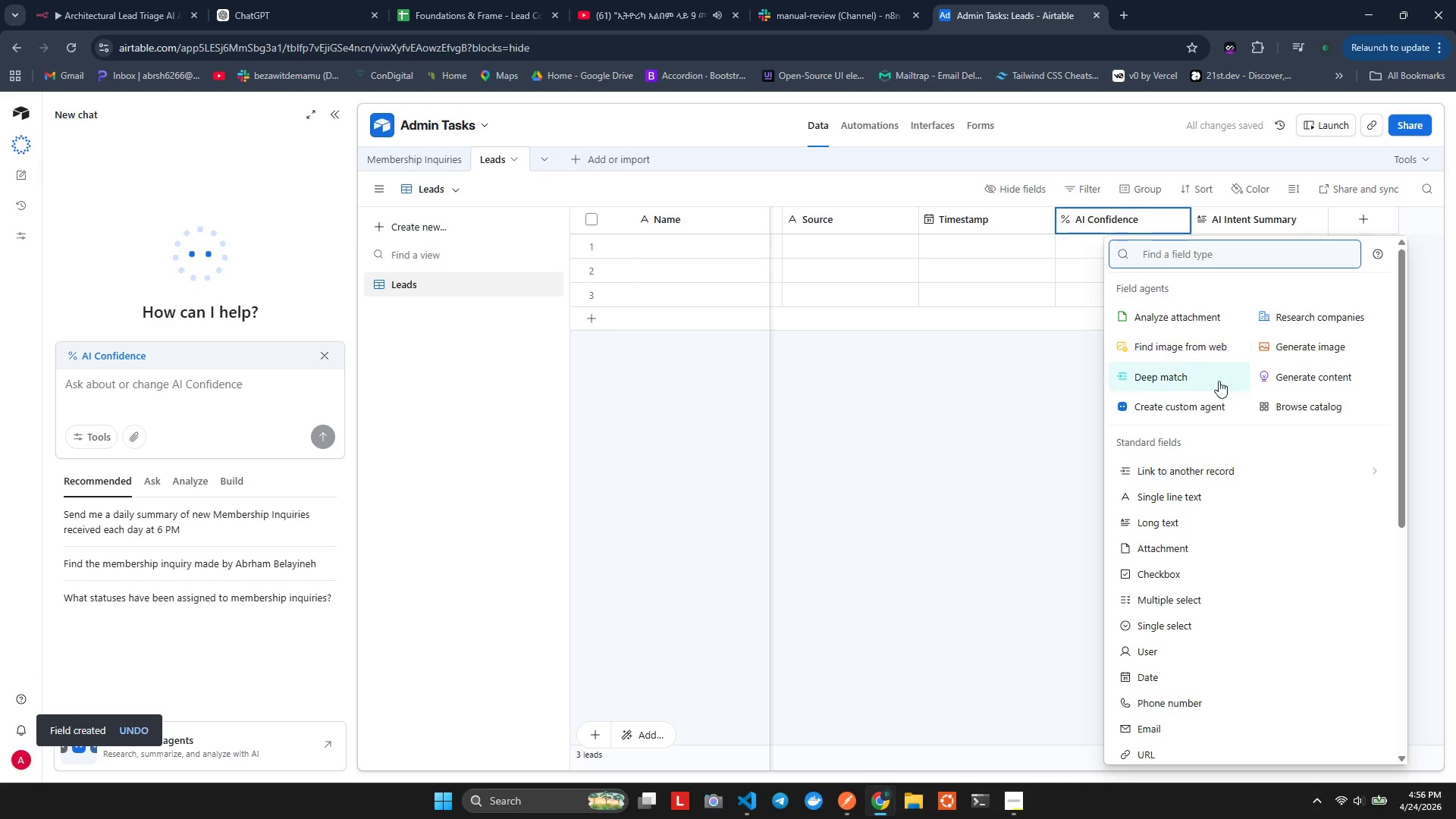 
mouse_move([1188, 528])
 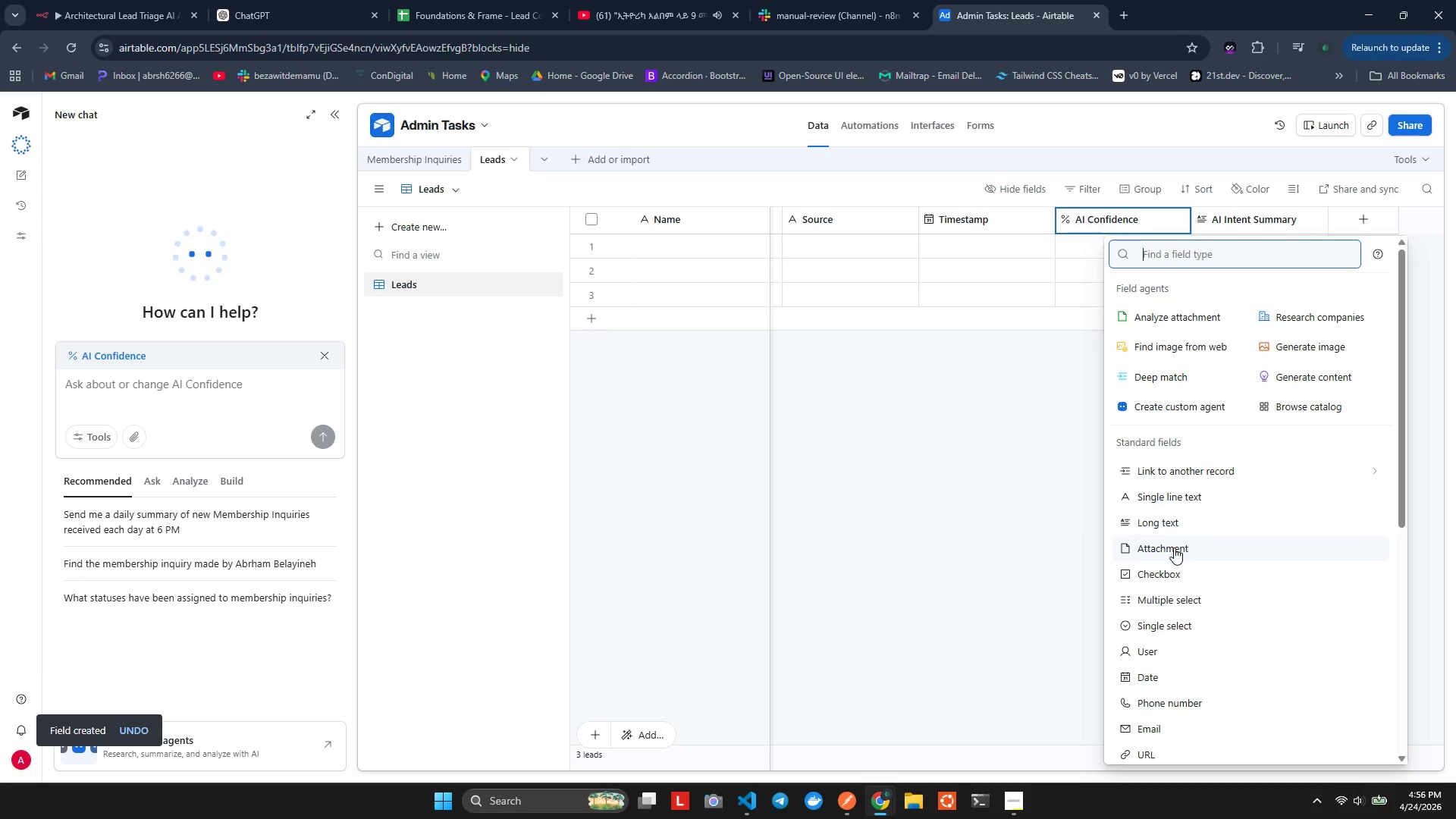 
mouse_move([1182, 588])
 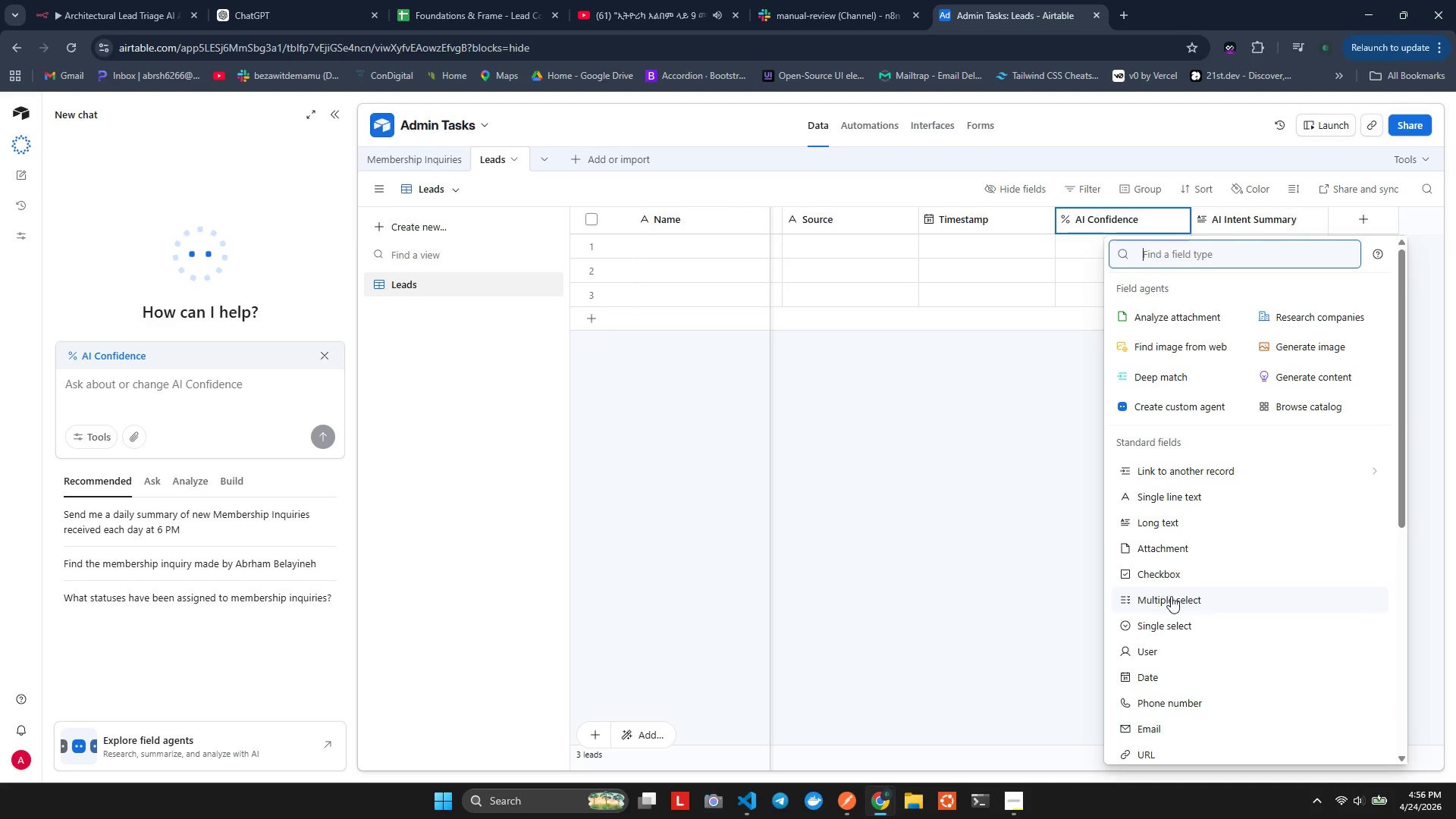 
scroll: coordinate [1171, 596], scroll_direction: down, amount: 2.0
 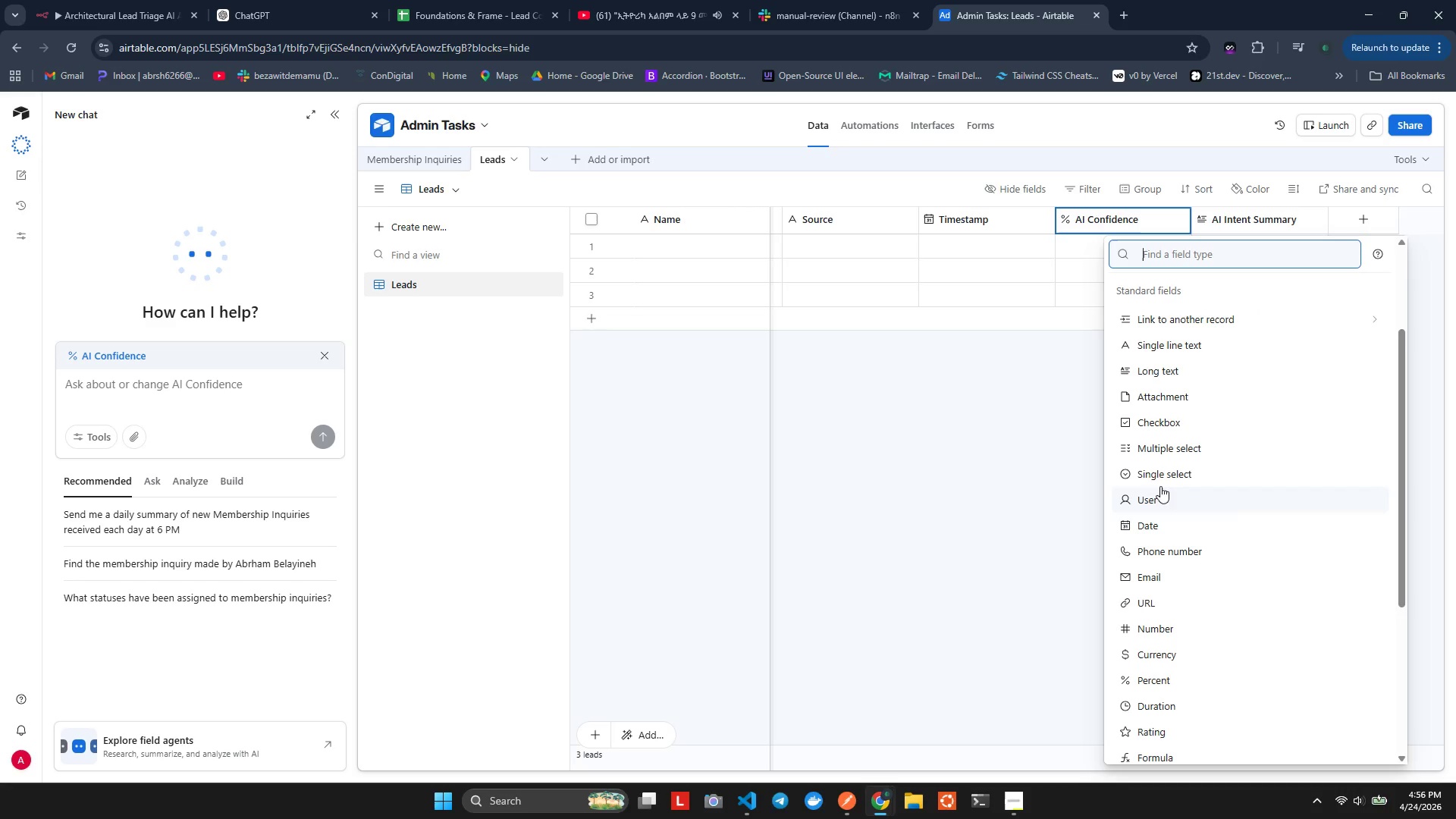 
left_click([1157, 475])
 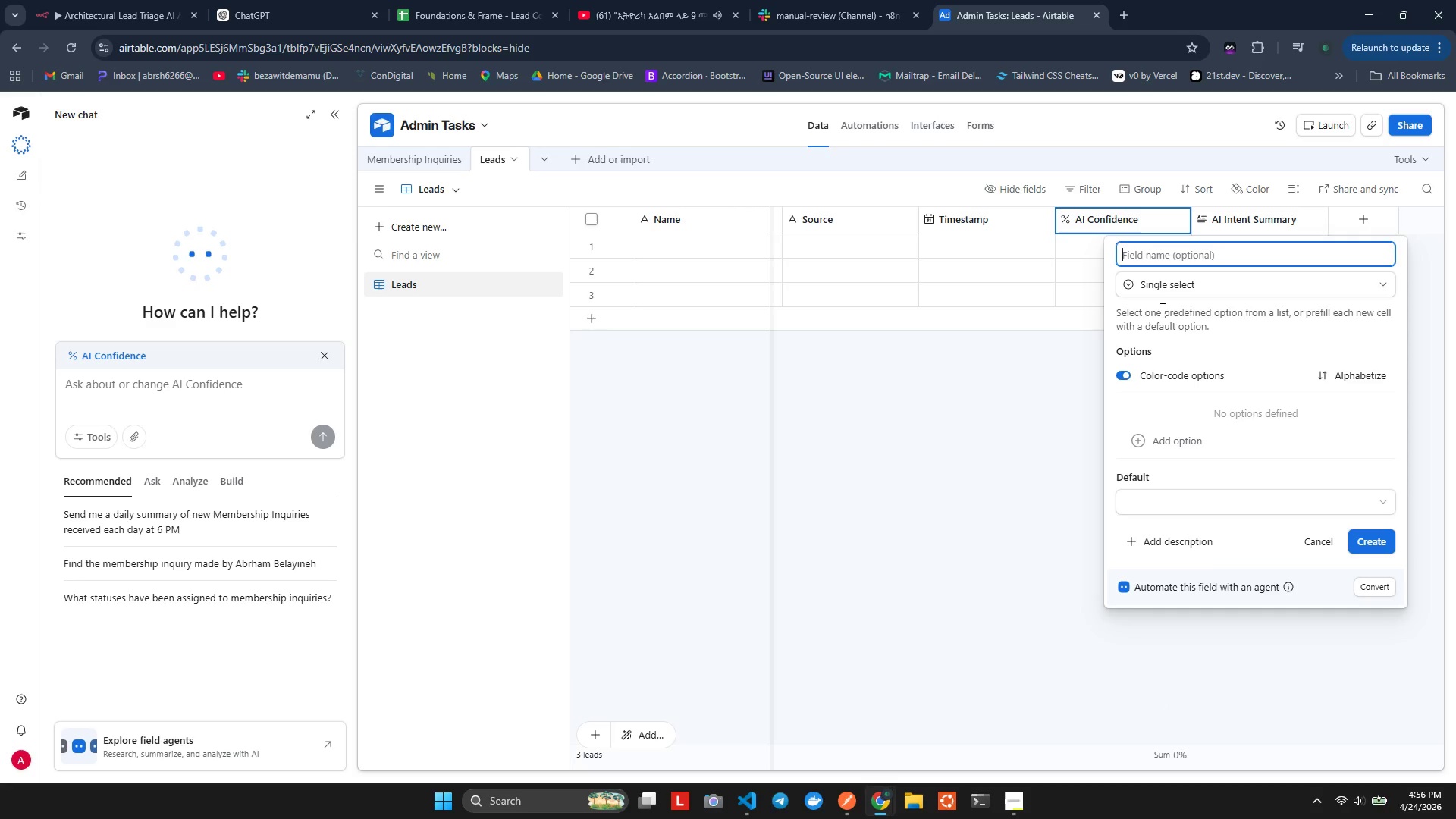 
type(Lead Status)
 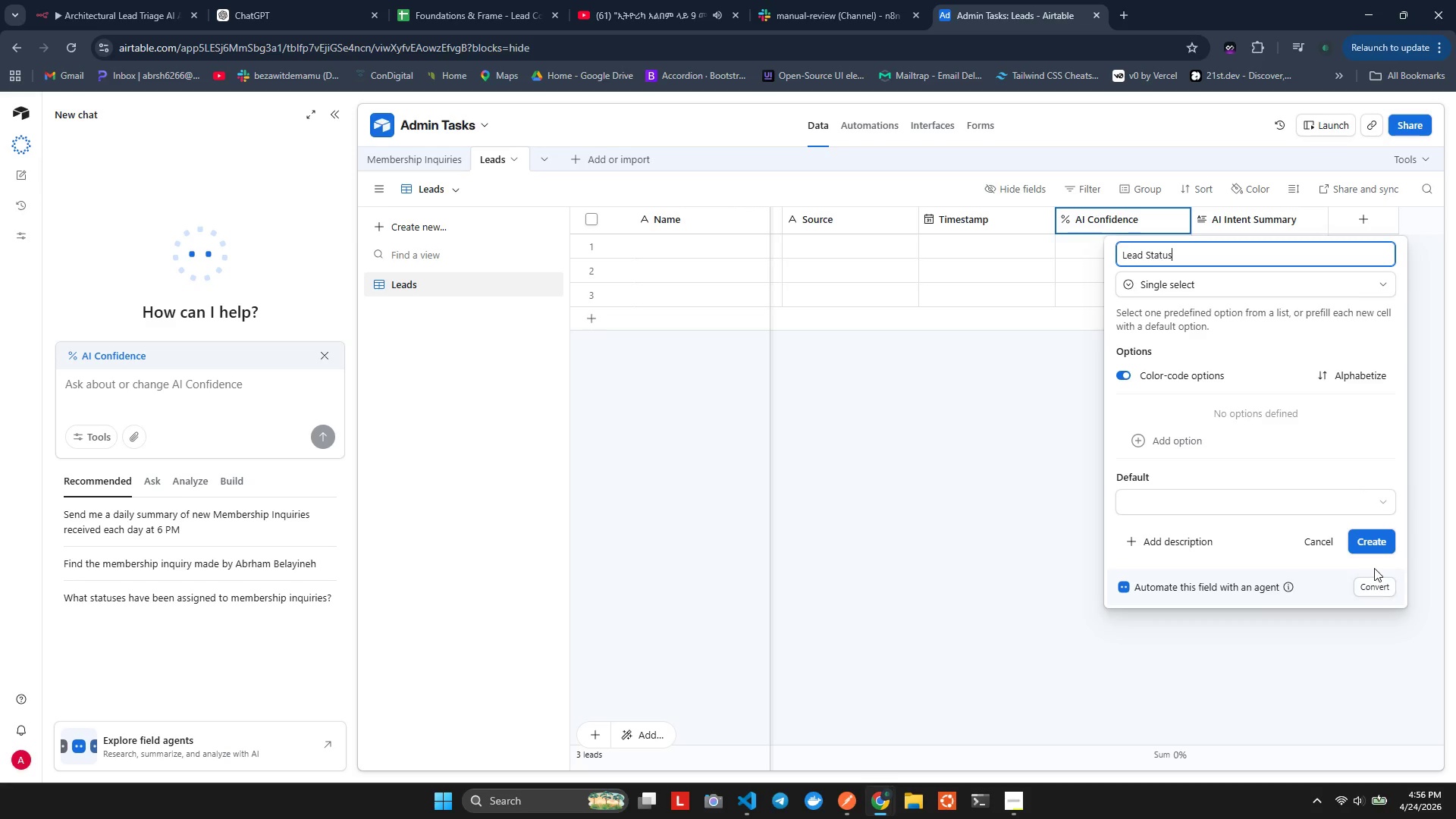 
left_click([1374, 544])
 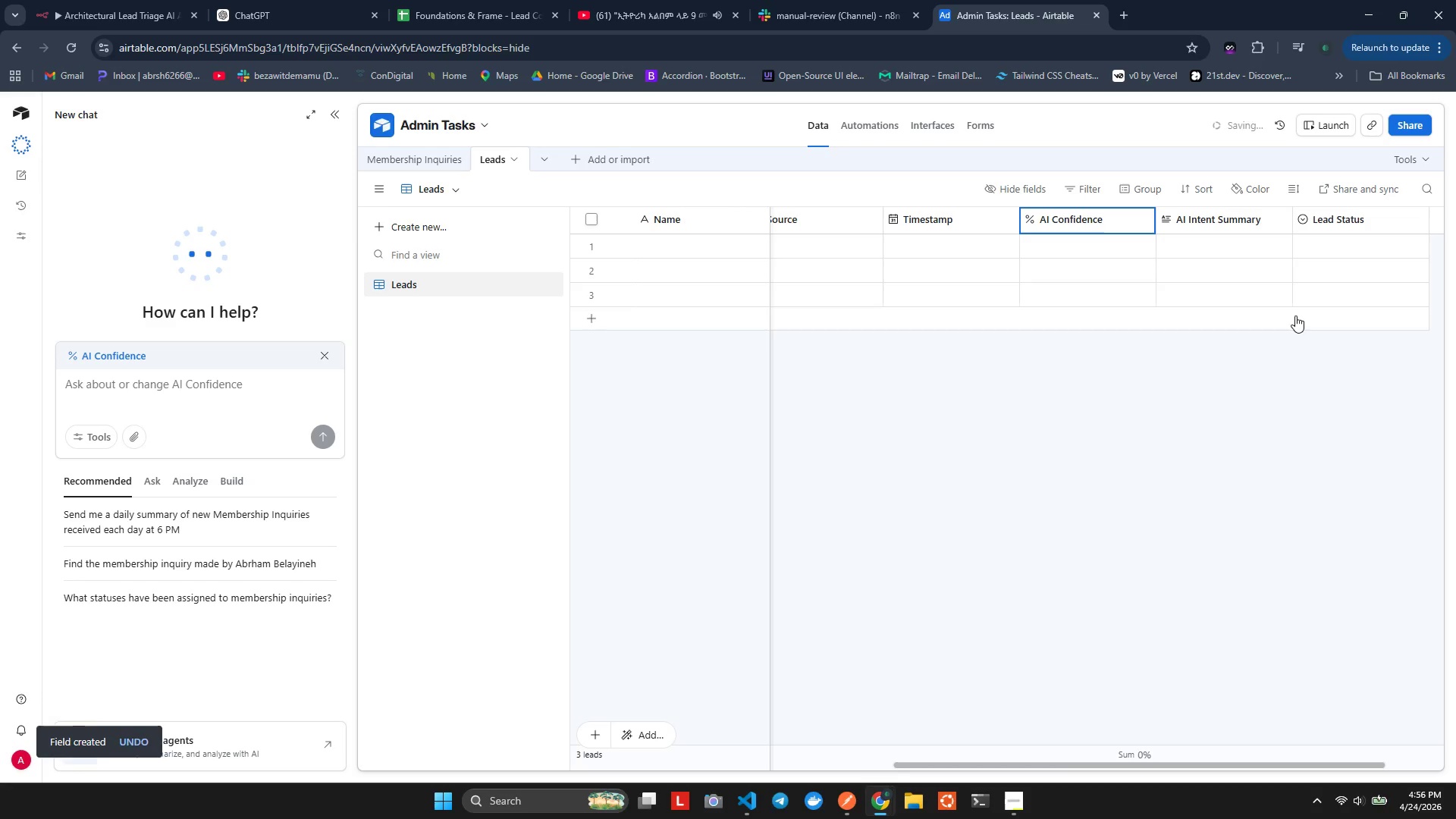 
hold_key(key=ShiftLeft, duration=0.53)
scroll: coordinate [1289, 298], scroll_direction: down, amount: 5.0
 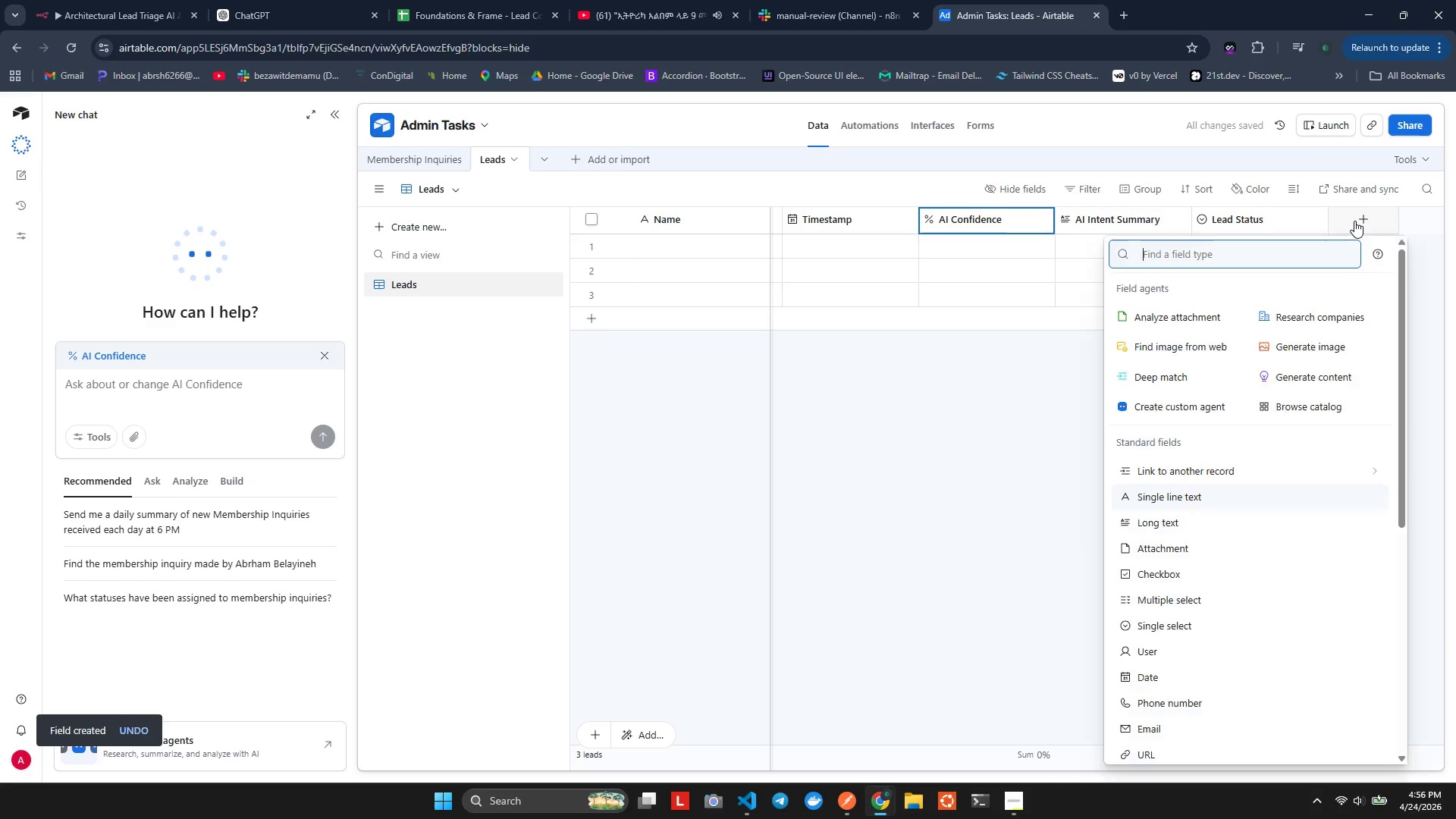 
left_click([1354, 221])
 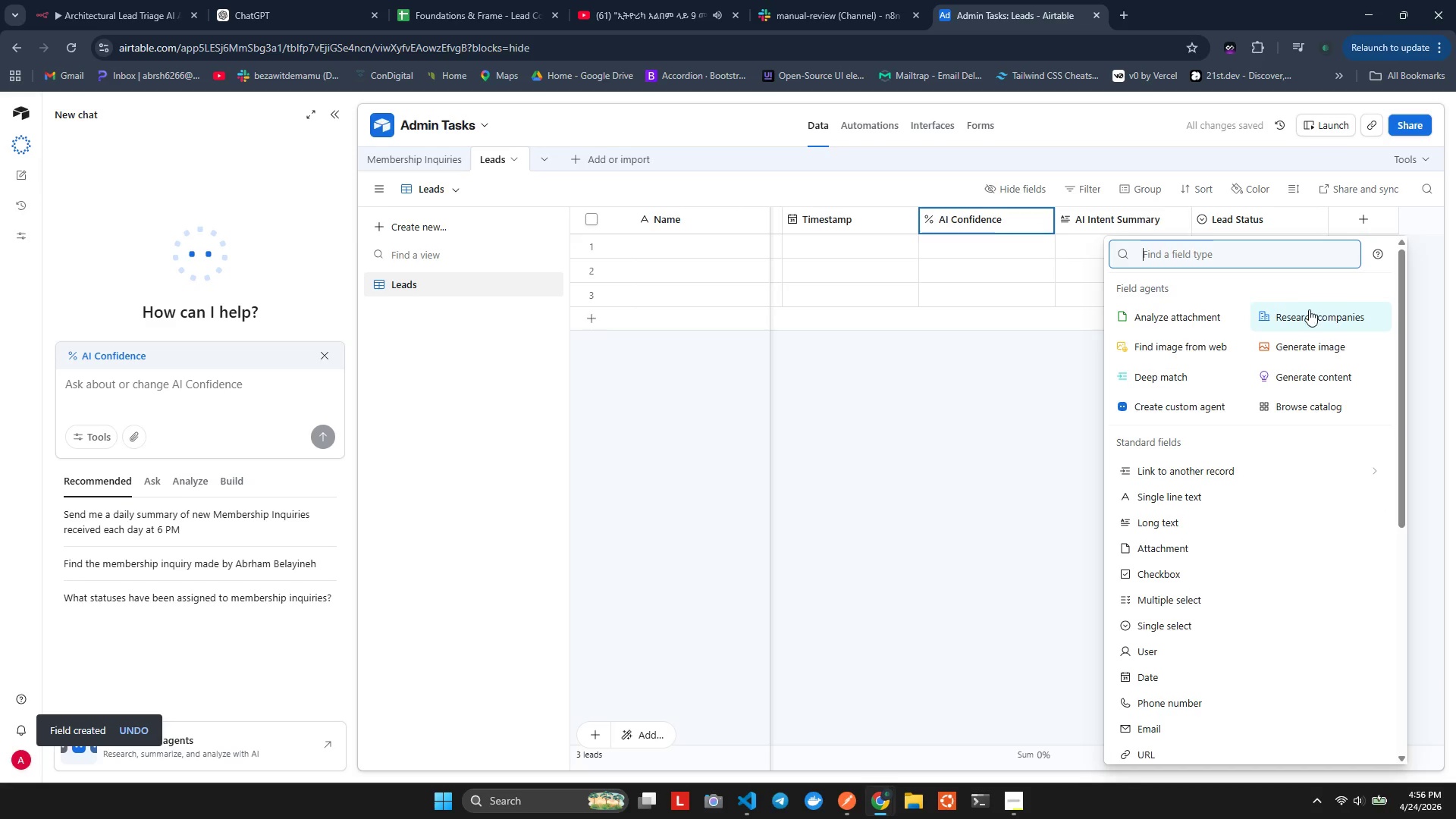 
scroll: coordinate [1304, 376], scroll_direction: down, amount: 1.0
 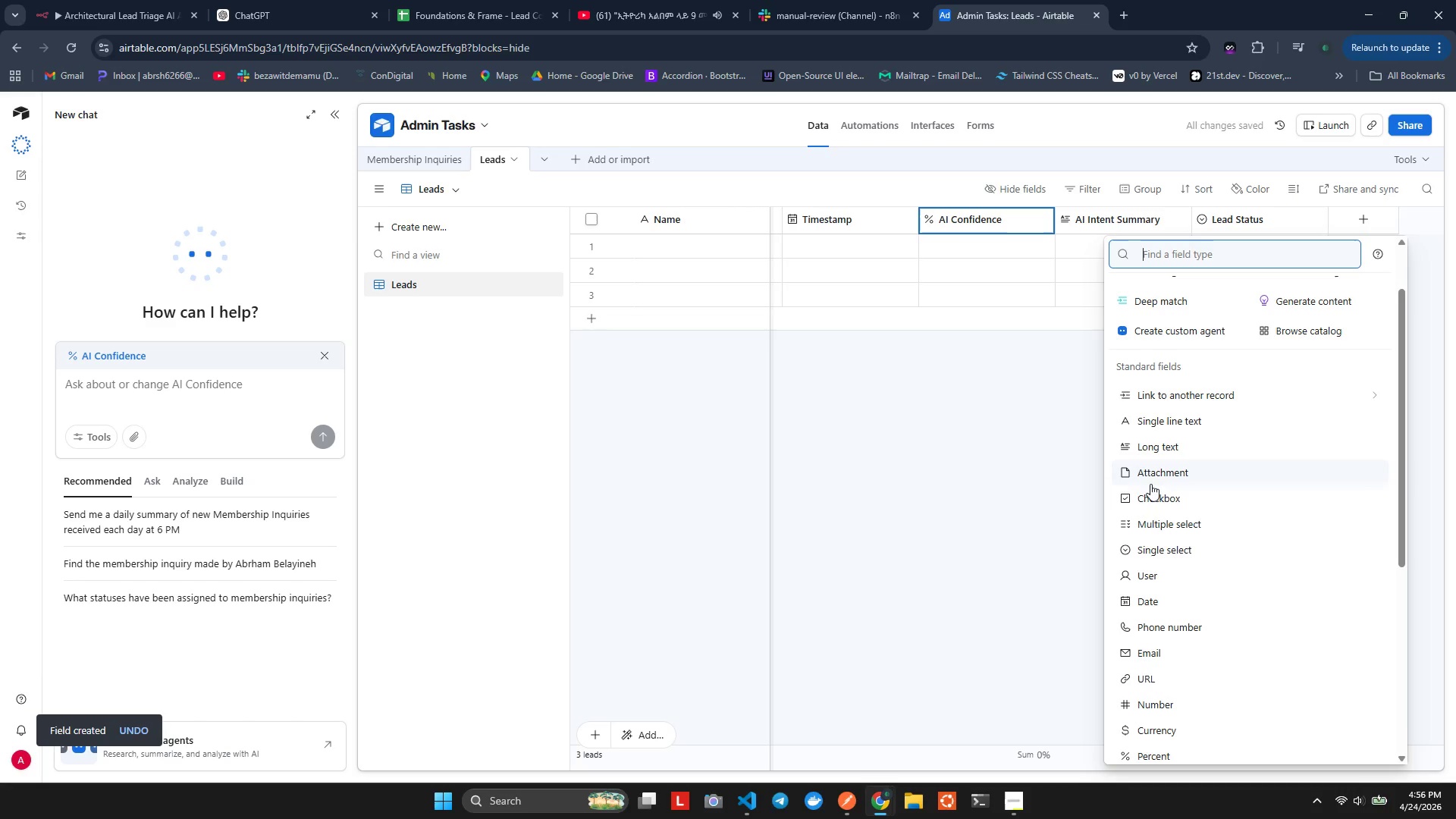 
left_click([1153, 495])
 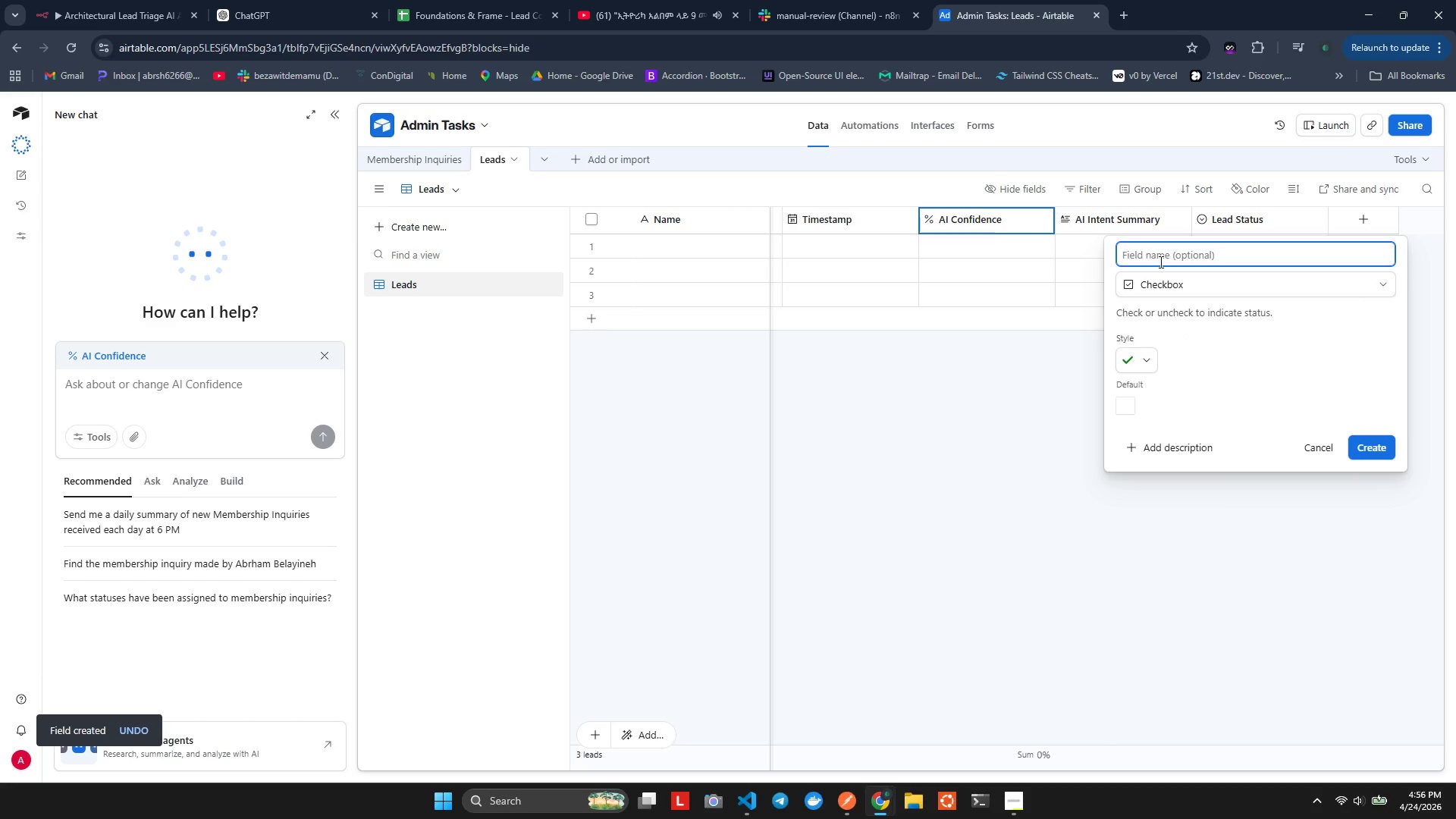 
type(Is Priorty Style)
 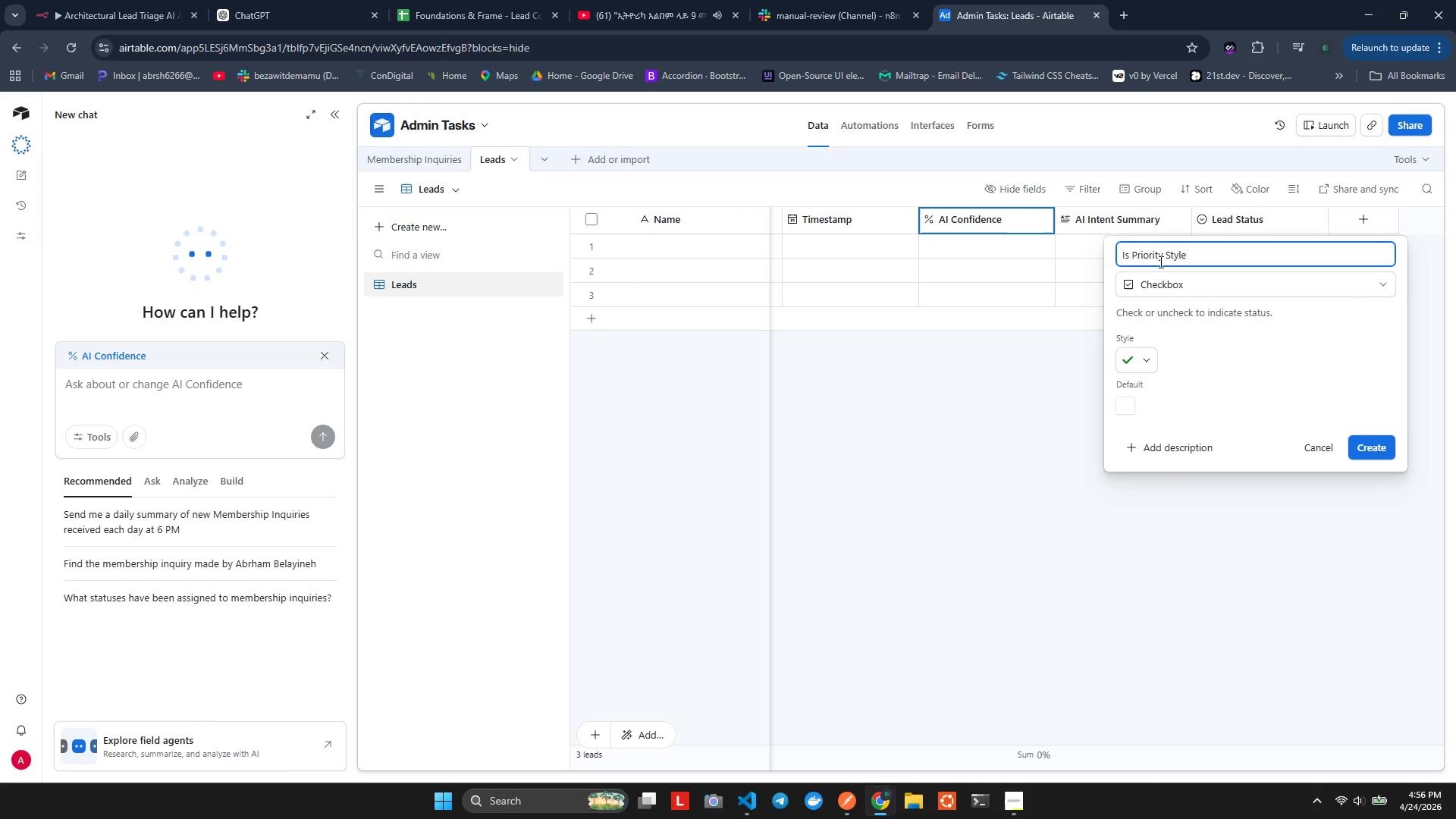 
left_click([1360, 449])
 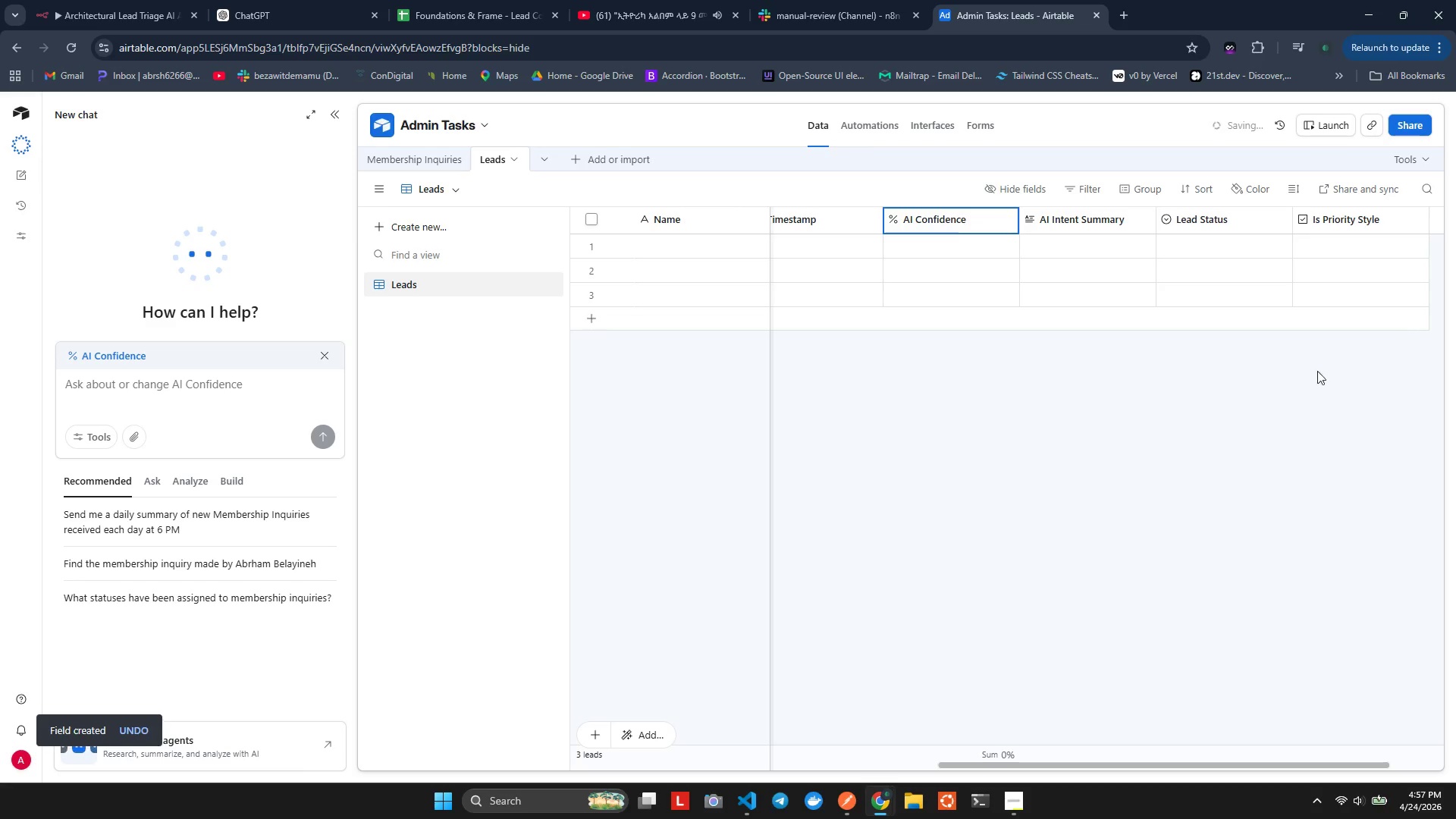 
hold_key(key=ShiftLeft, duration=0.47)
scroll: coordinate [1315, 329], scroll_direction: down, amount: 4.0
 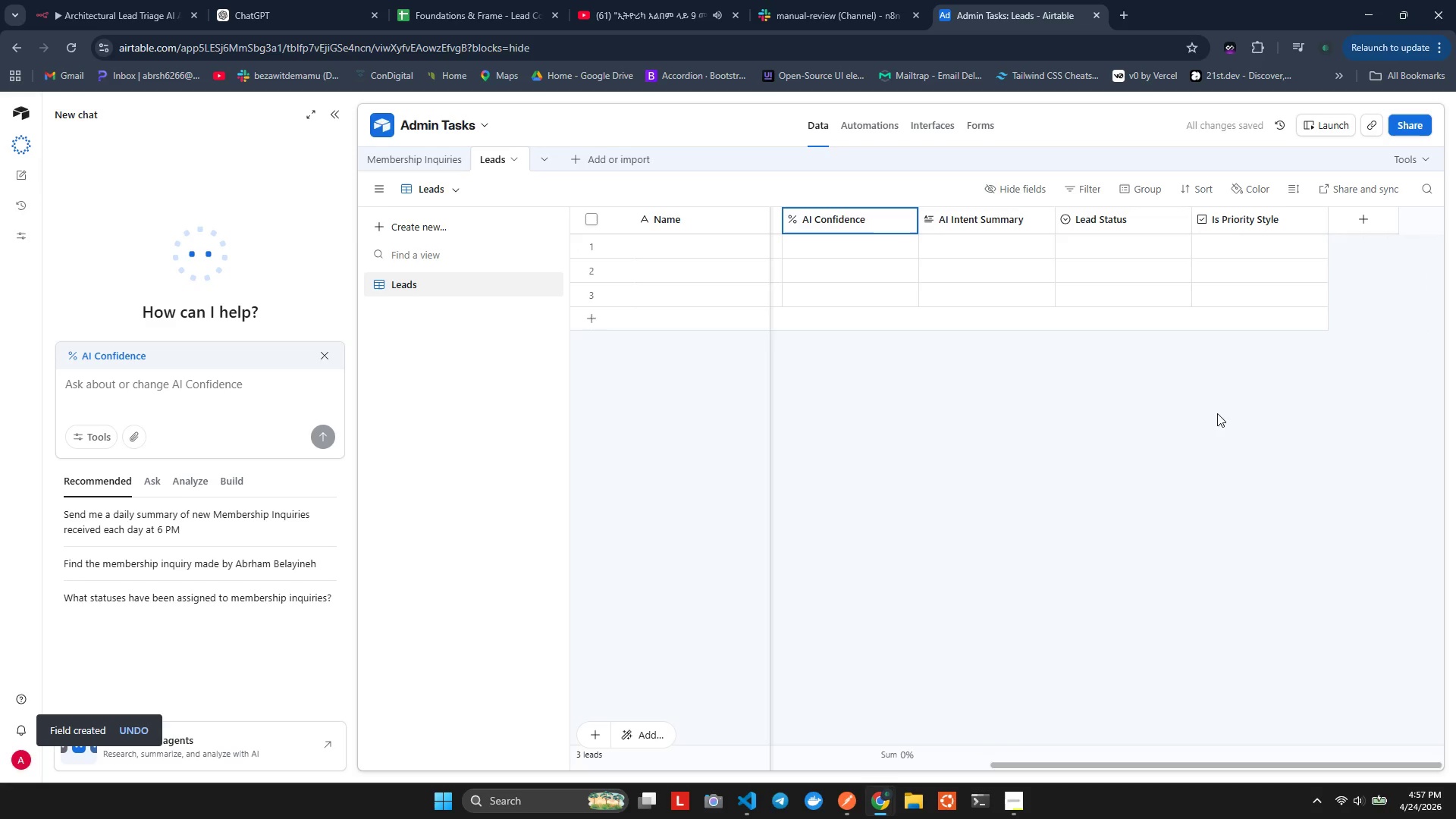 
wait(6.48)
 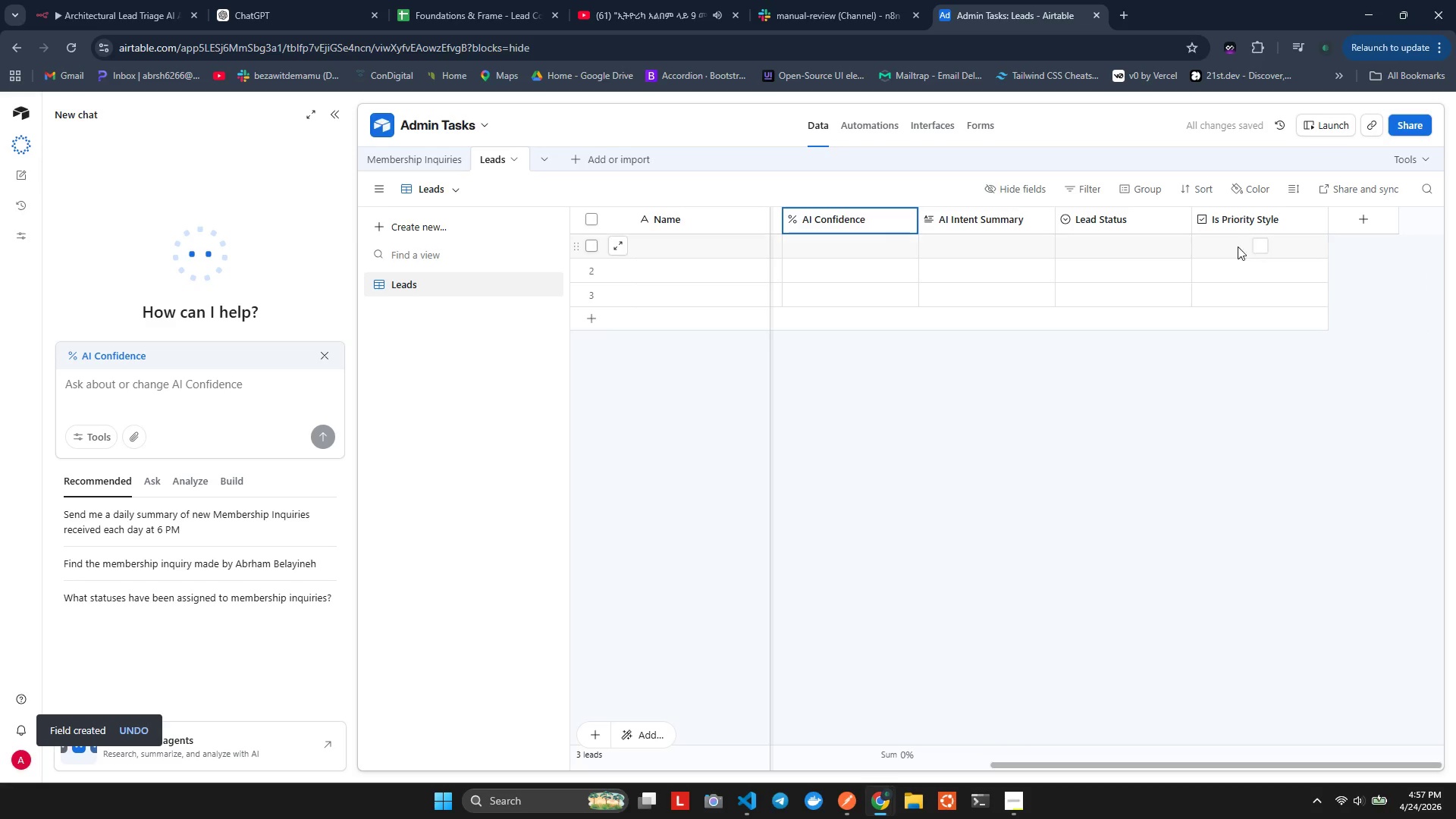 
scroll: coordinate [1279, 423], scroll_direction: up, amount: 1.0
 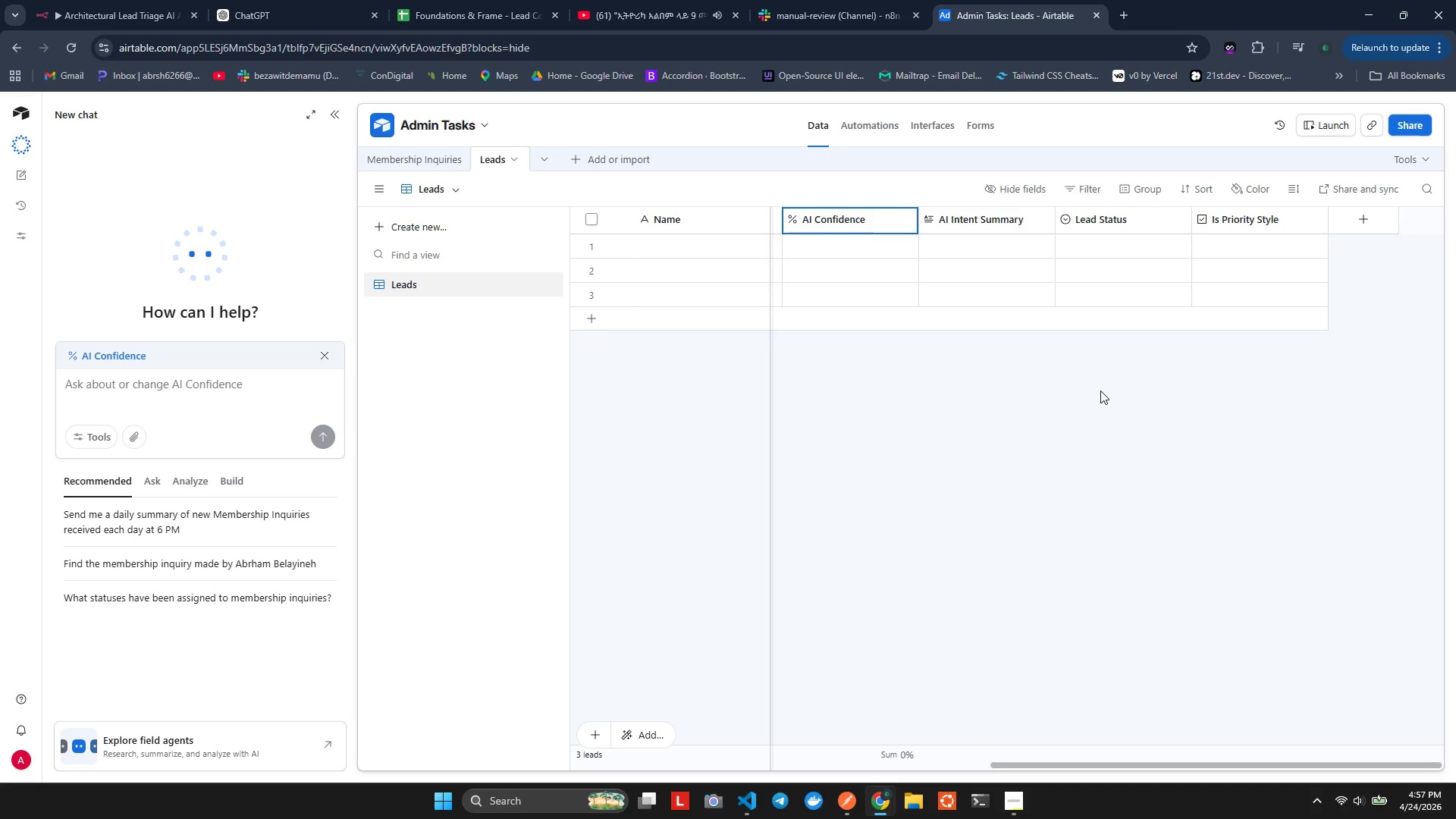 
hold_key(key=ShiftLeft, duration=1.42)
scroll: coordinate [1102, 391], scroll_direction: up, amount: 18.0
 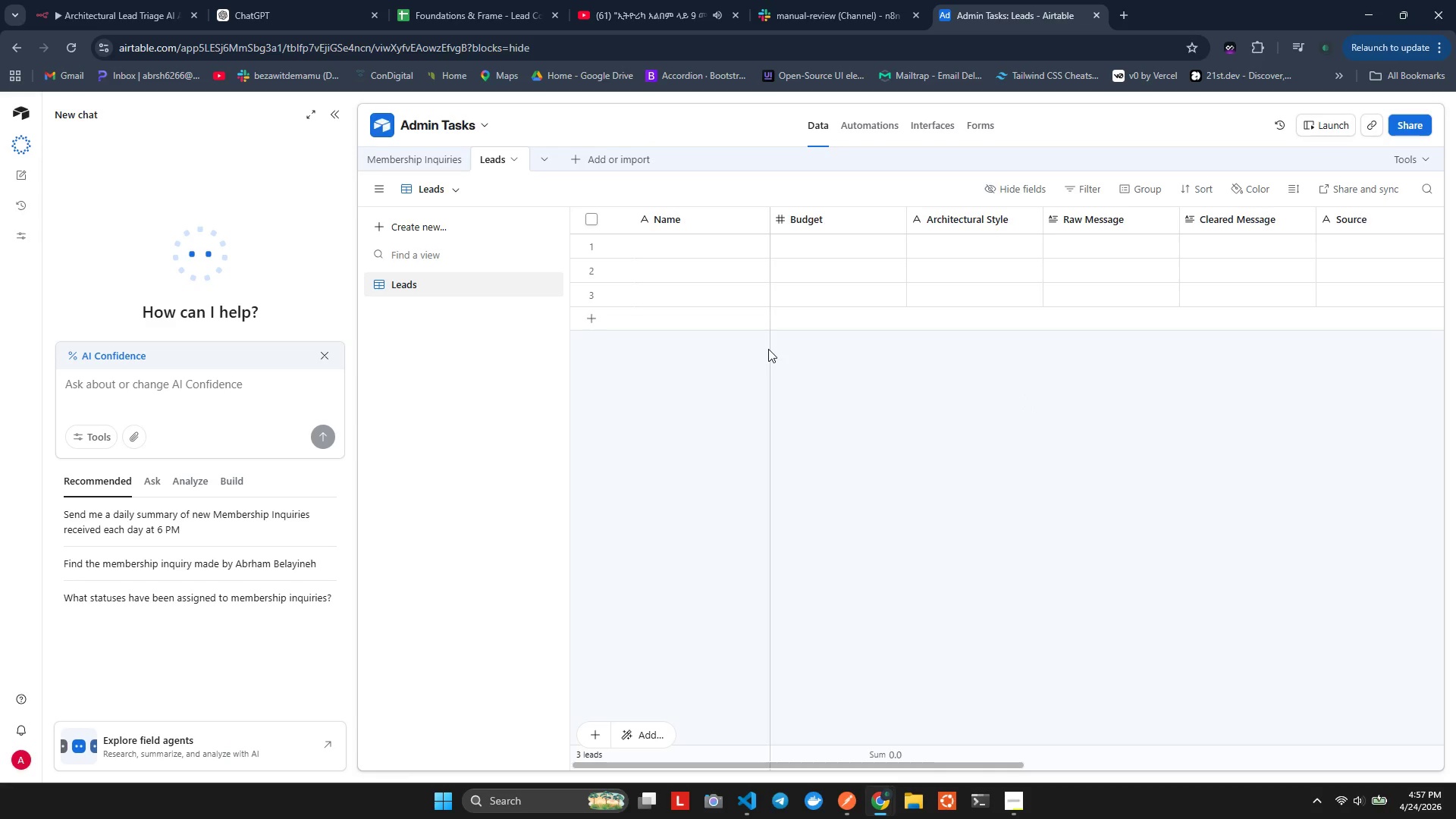 
wait(9.46)
 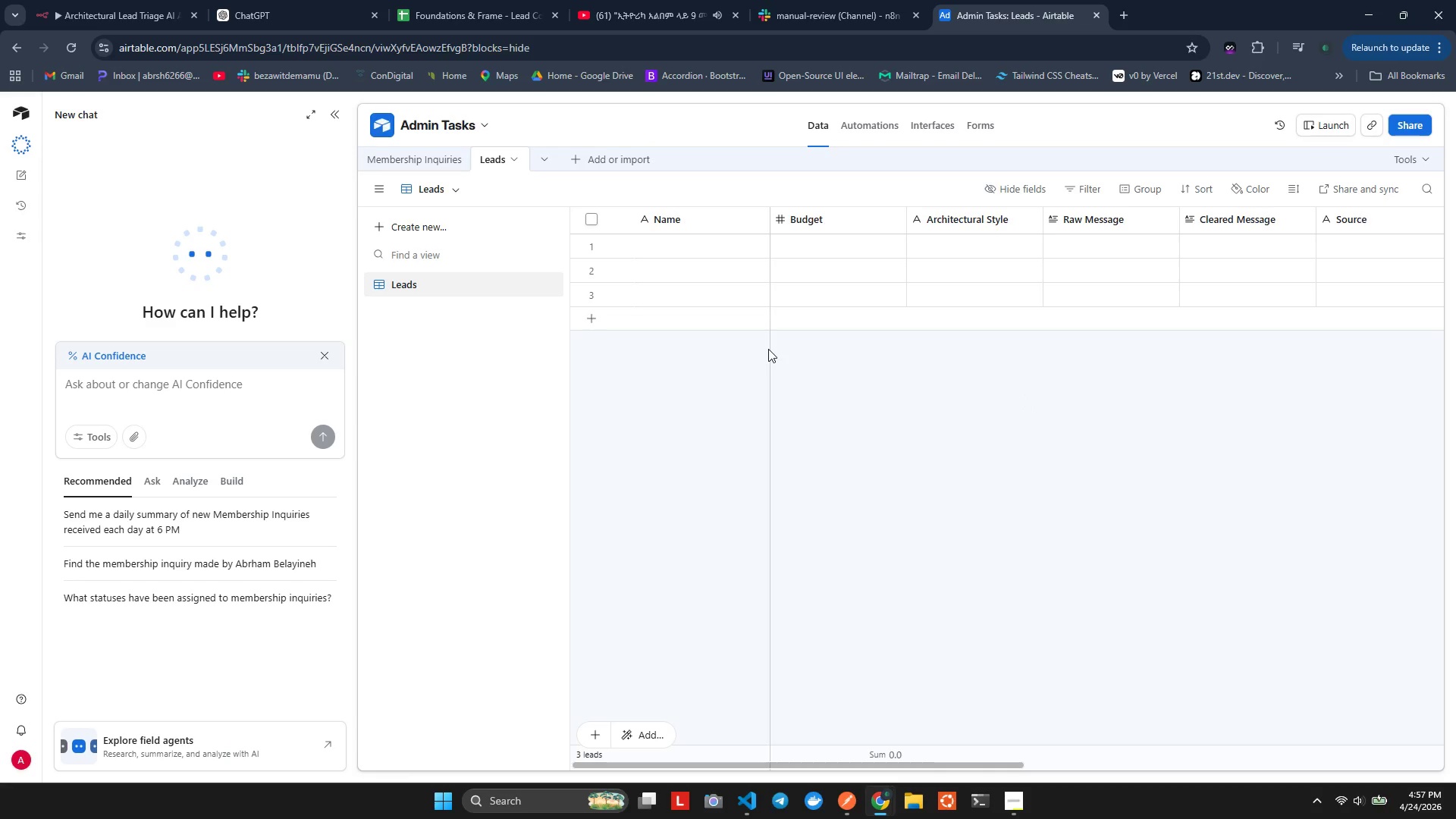 
hold_key(key=ShiftLeft, duration=16.77)
scroll: coordinate [805, 257], scroll_direction: none, amount: 0.0
 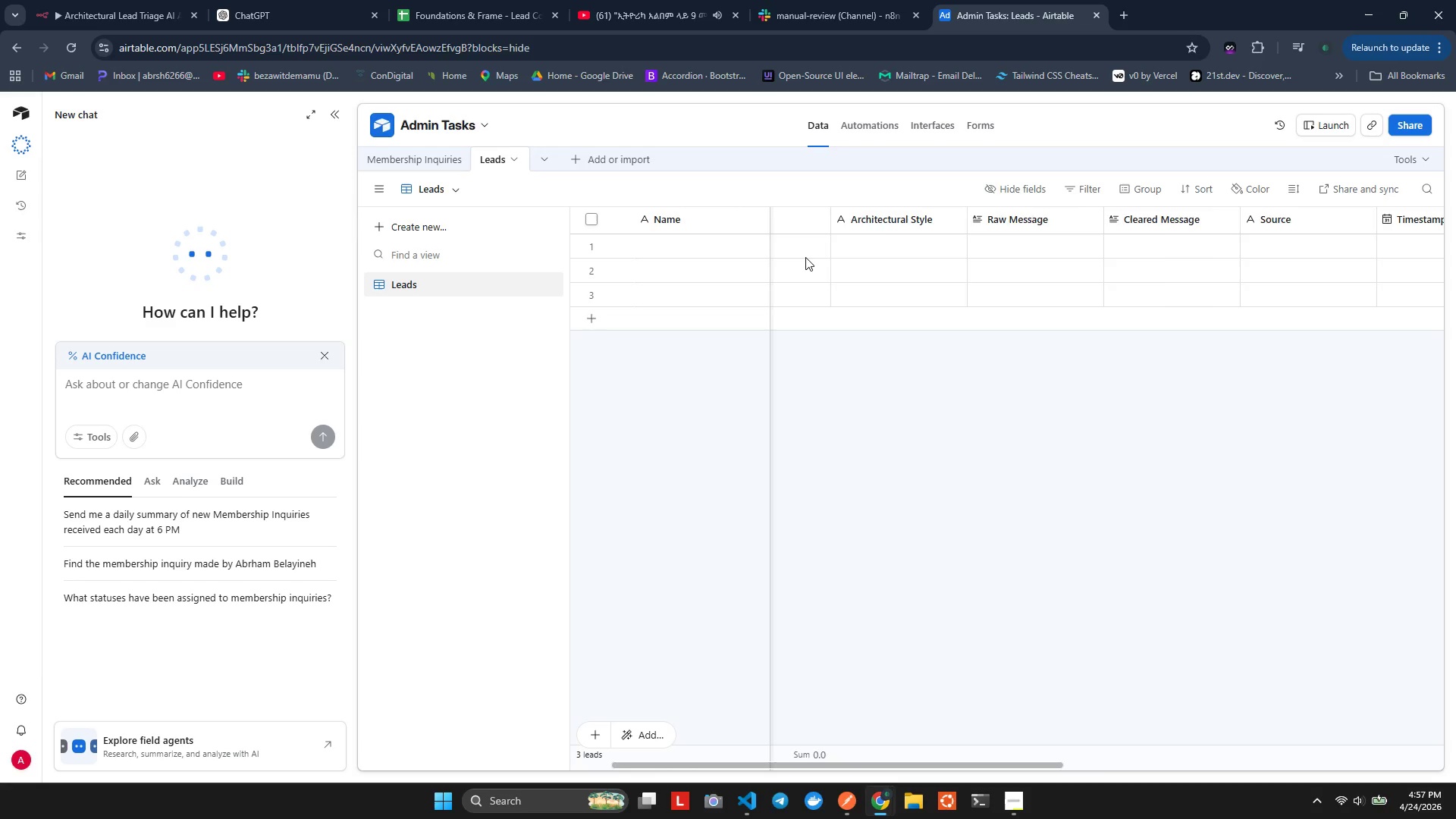 
scroll: coordinate [805, 257], scroll_direction: down, amount: 5.0
 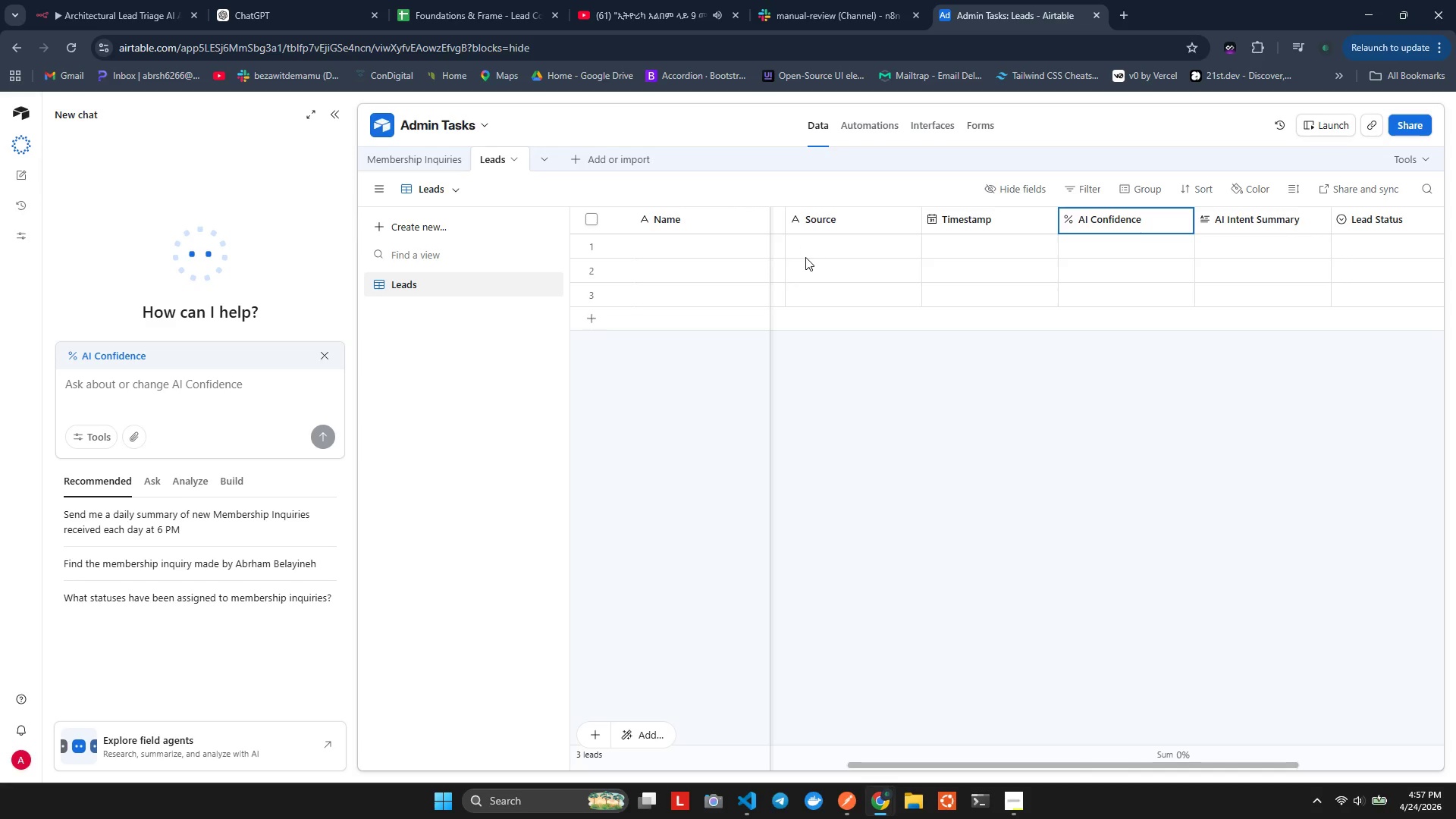 
scroll: coordinate [805, 257], scroll_direction: down, amount: 1.0
 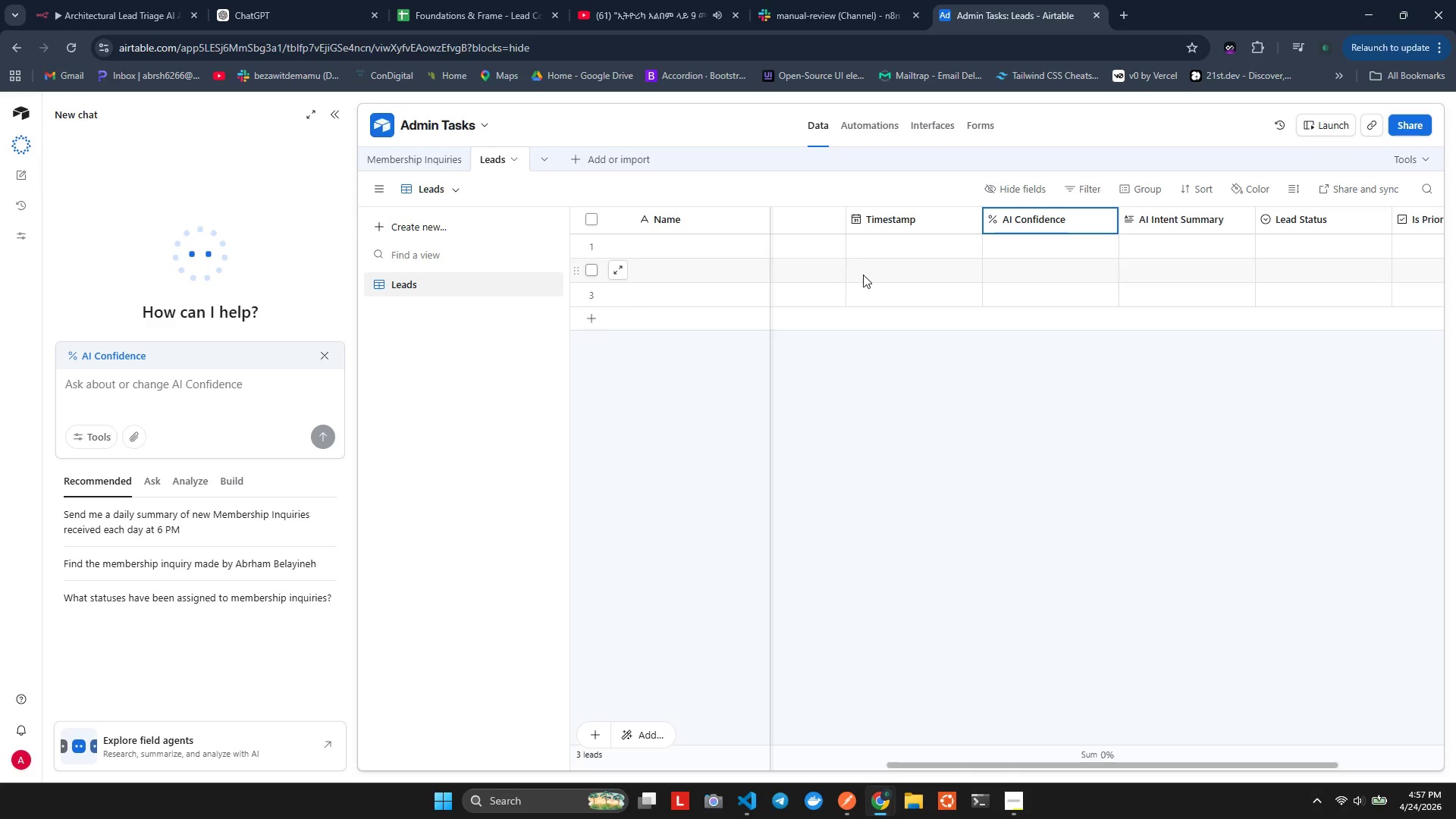 
hold_key(key=ShiftLeft, duration=0.98)
scroll: coordinate [904, 303], scroll_direction: down, amount: 1.0
 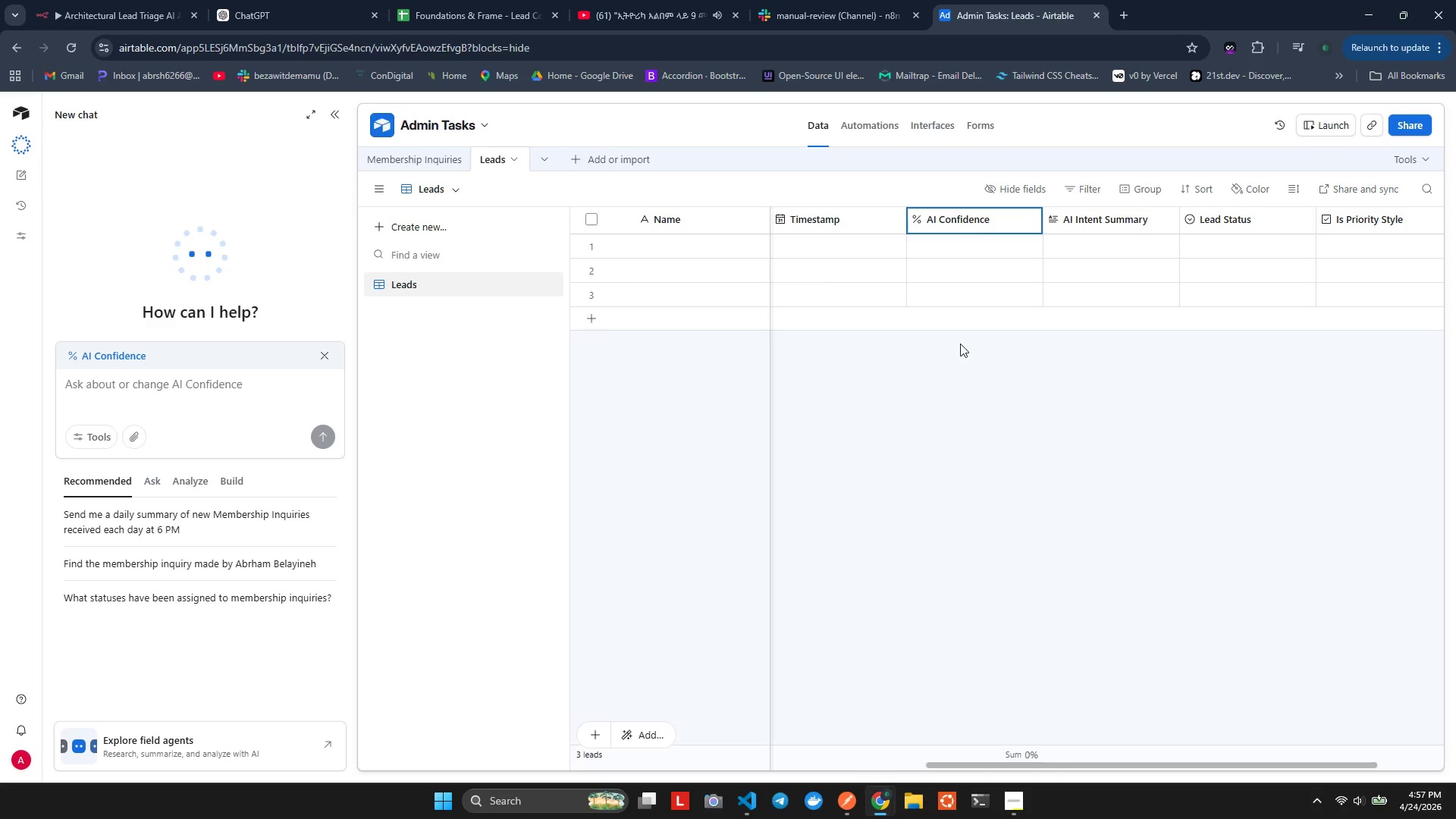 
left_click([981, 397])
 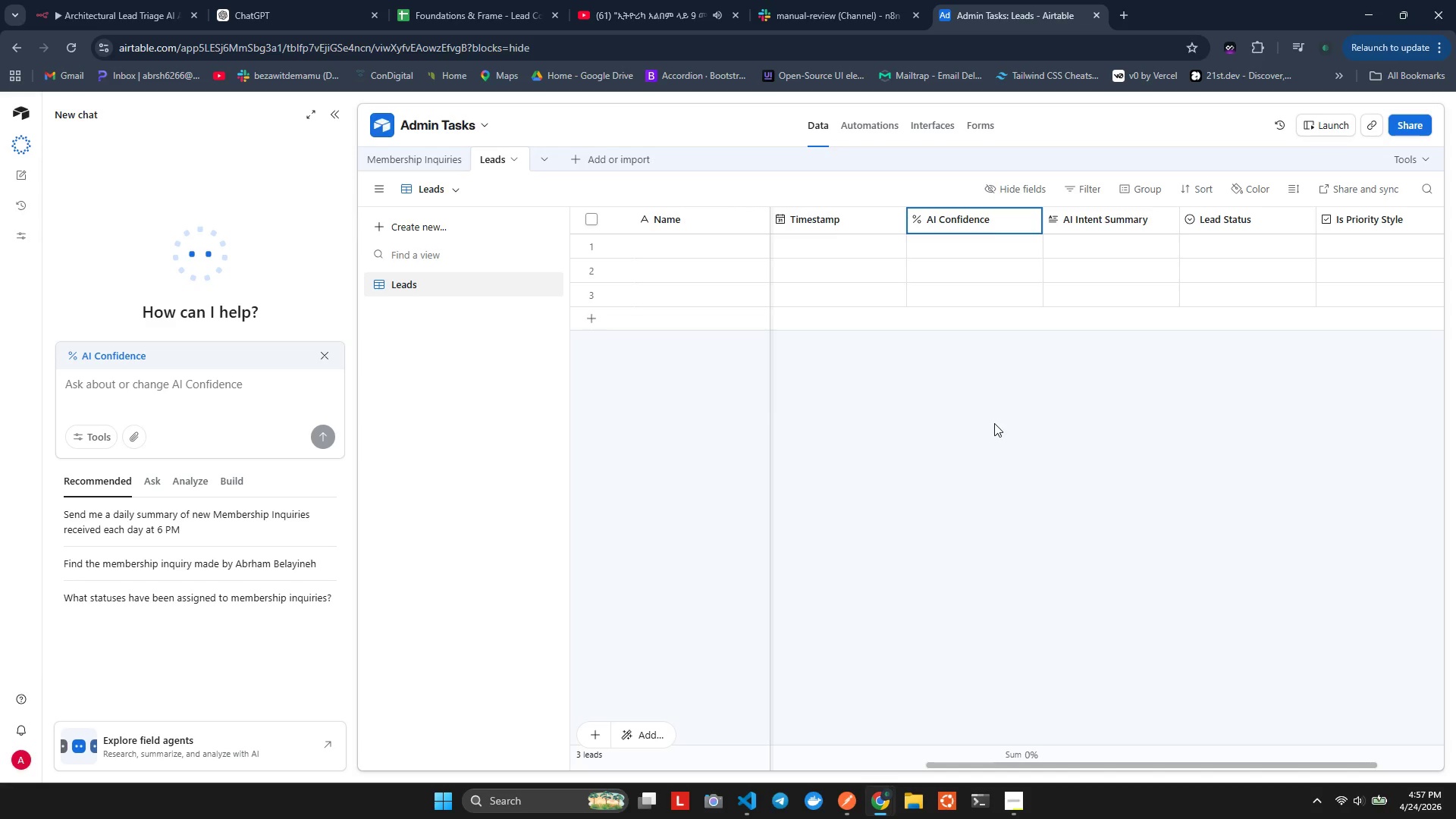 
hold_key(key=ShiftLeft, duration=2.25)
scroll: coordinate [994, 423], scroll_direction: down, amount: 1.0
 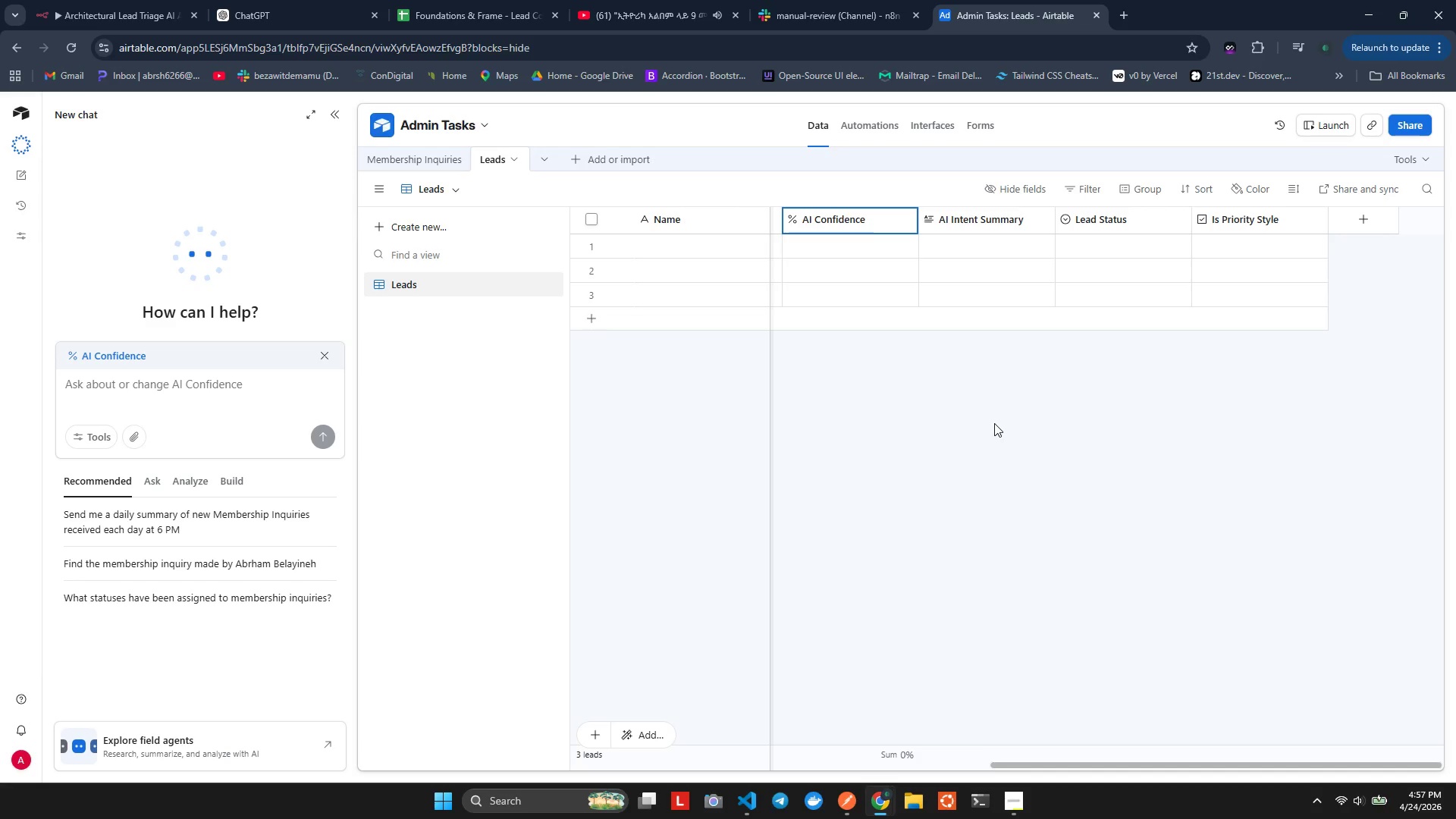 
scroll: coordinate [995, 423], scroll_direction: up, amount: 16.0
 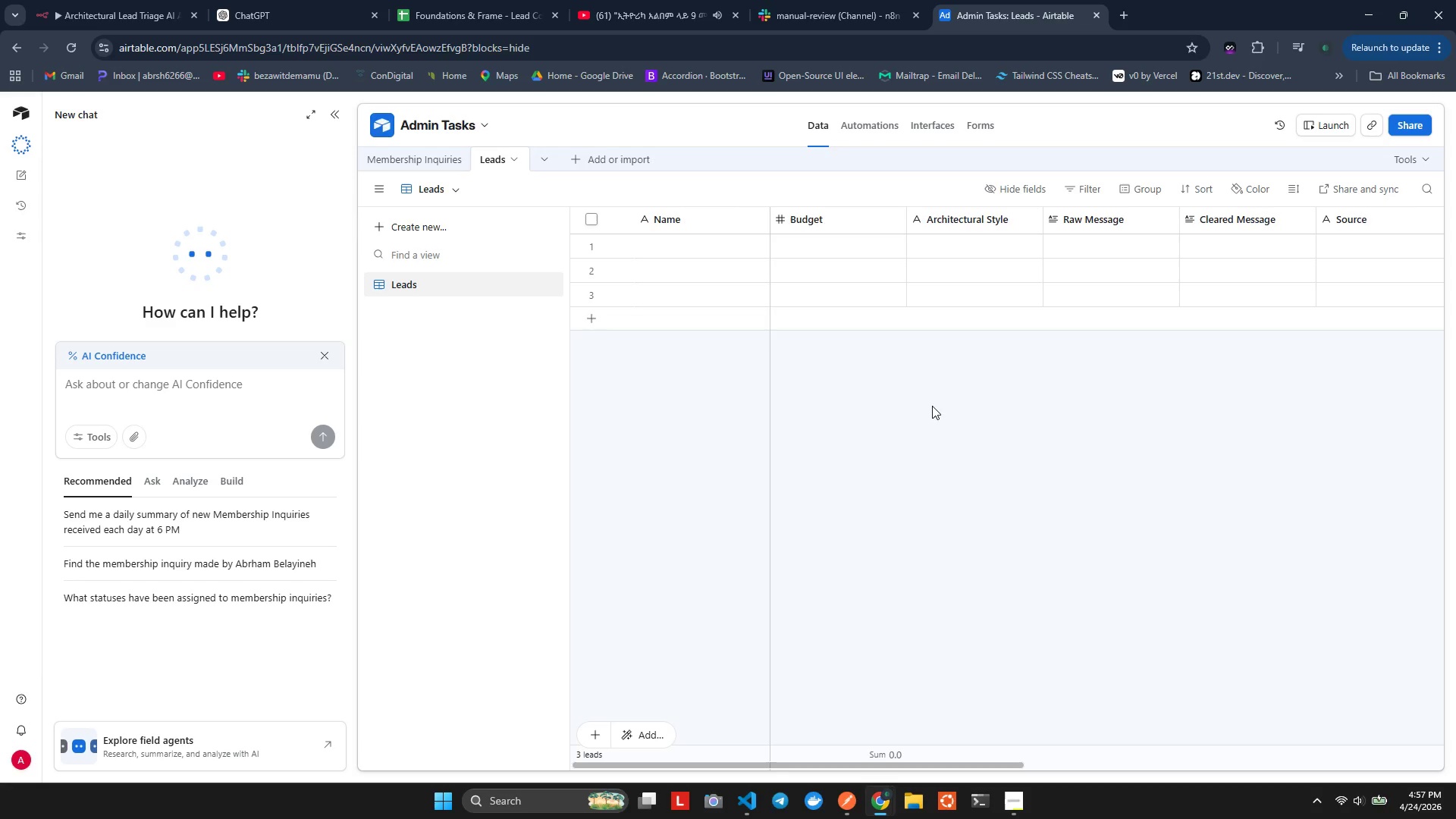 
wait(7.25)
 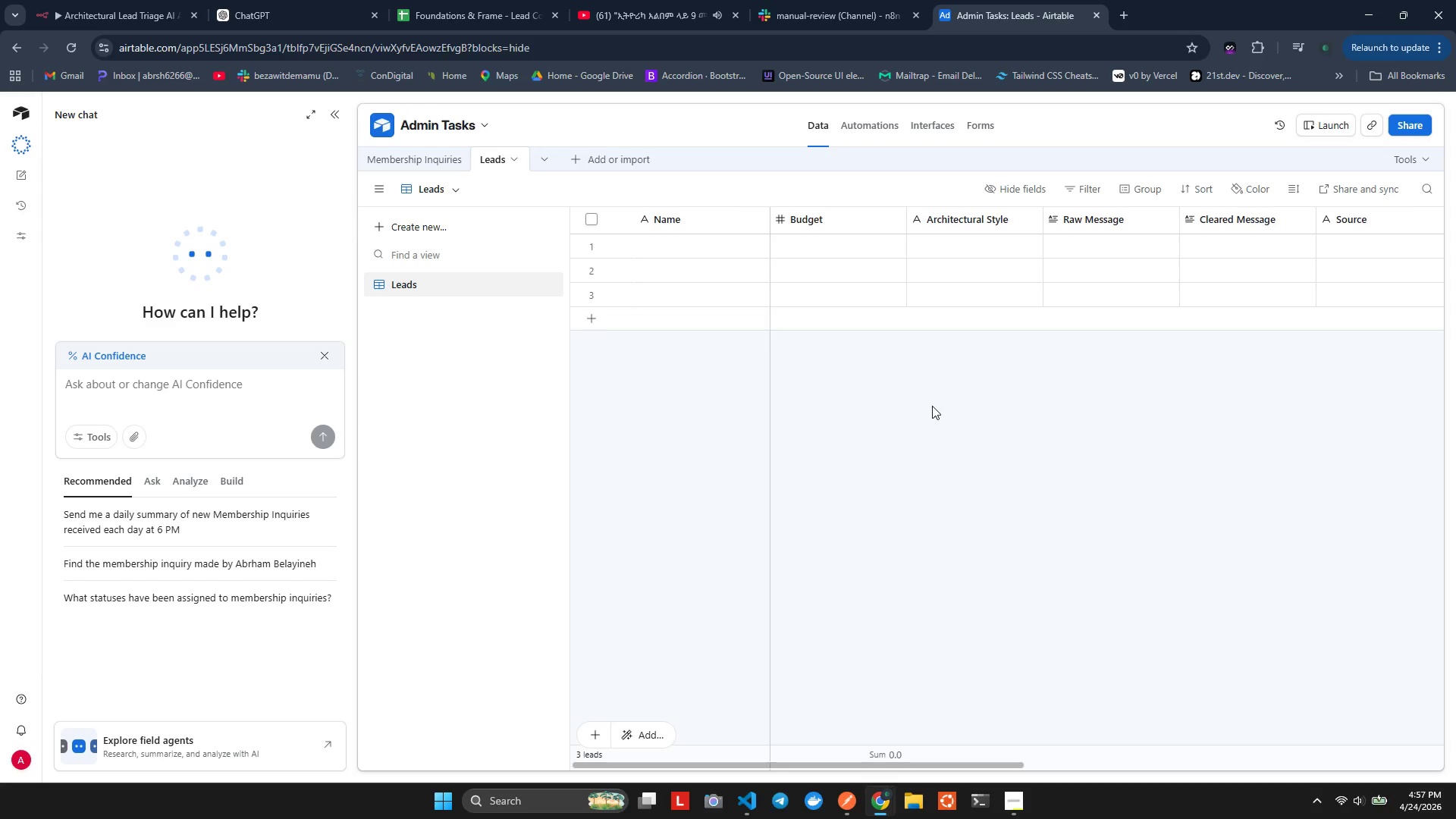 
left_click([595, 0])
 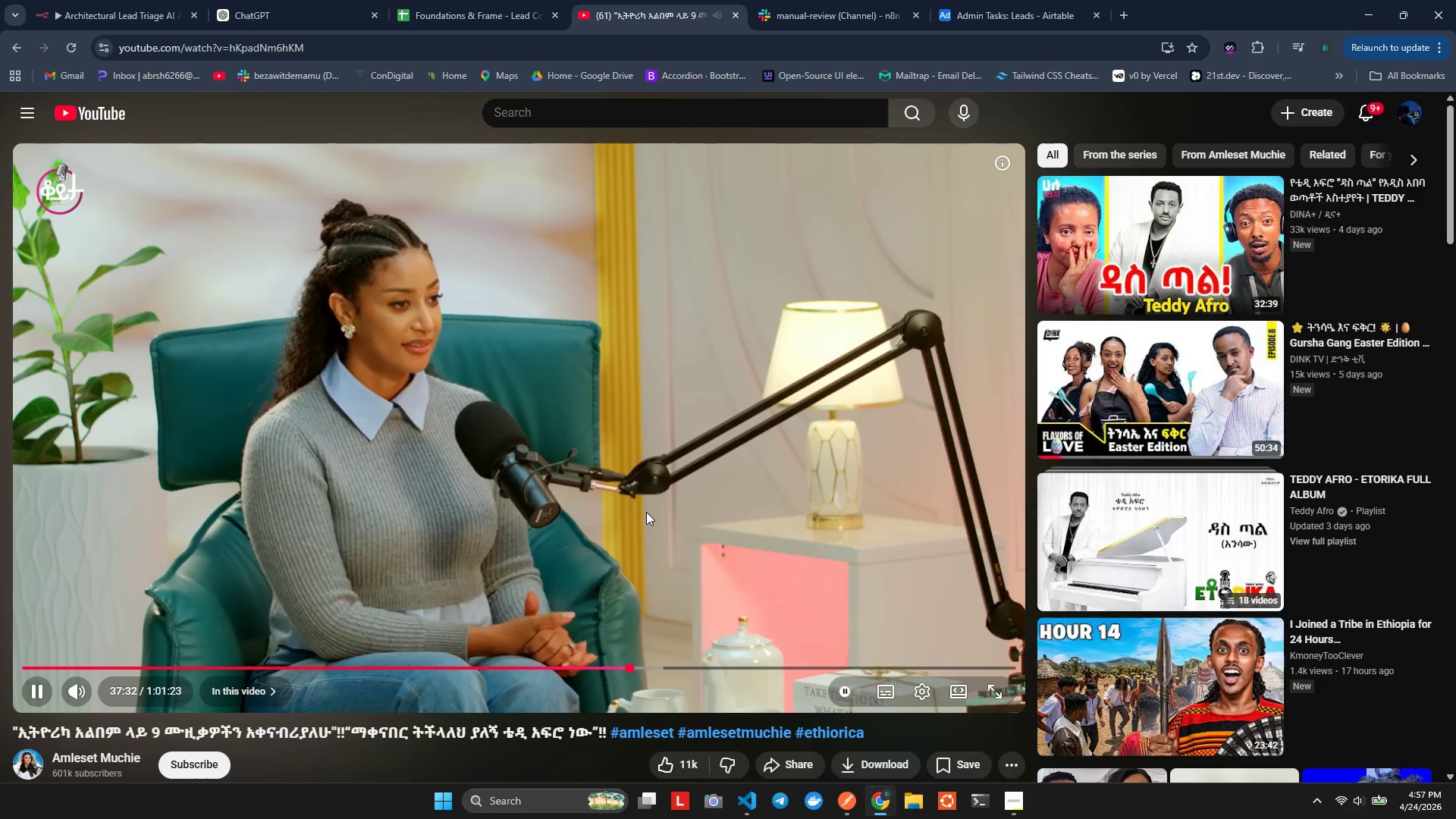 
left_click([646, 512])
 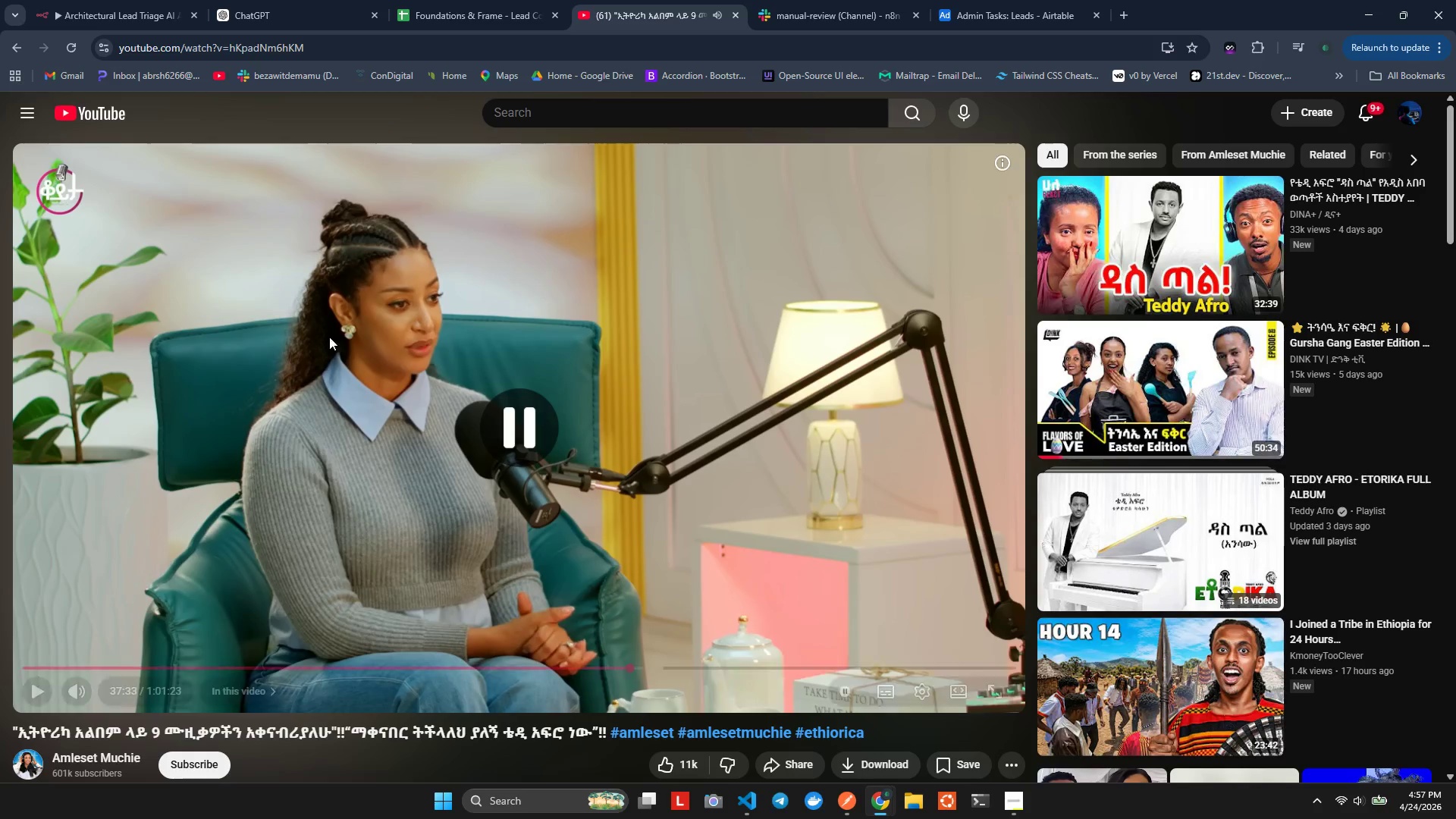 
left_click([334, 341])
 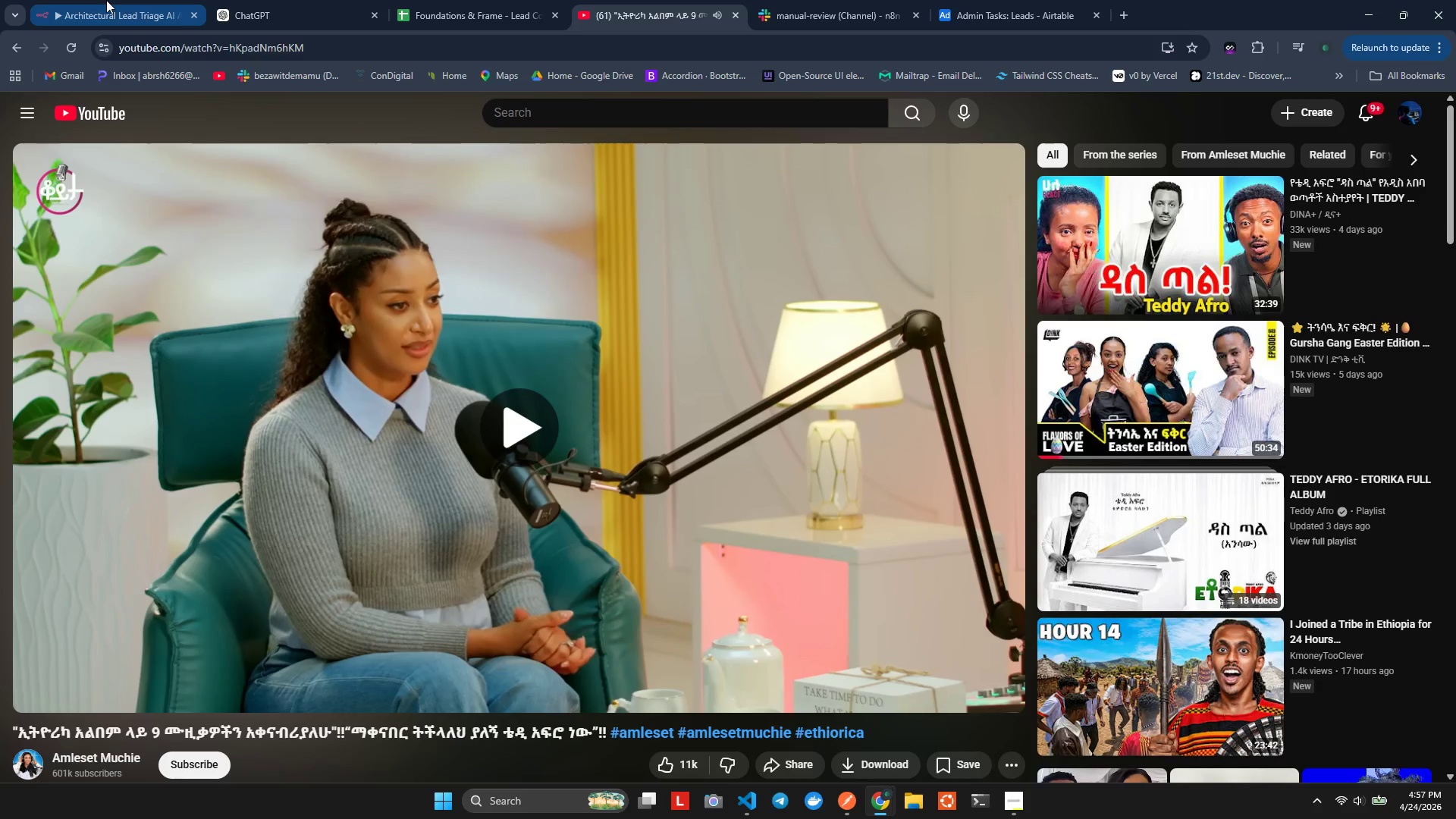 
left_click([106, 0])
 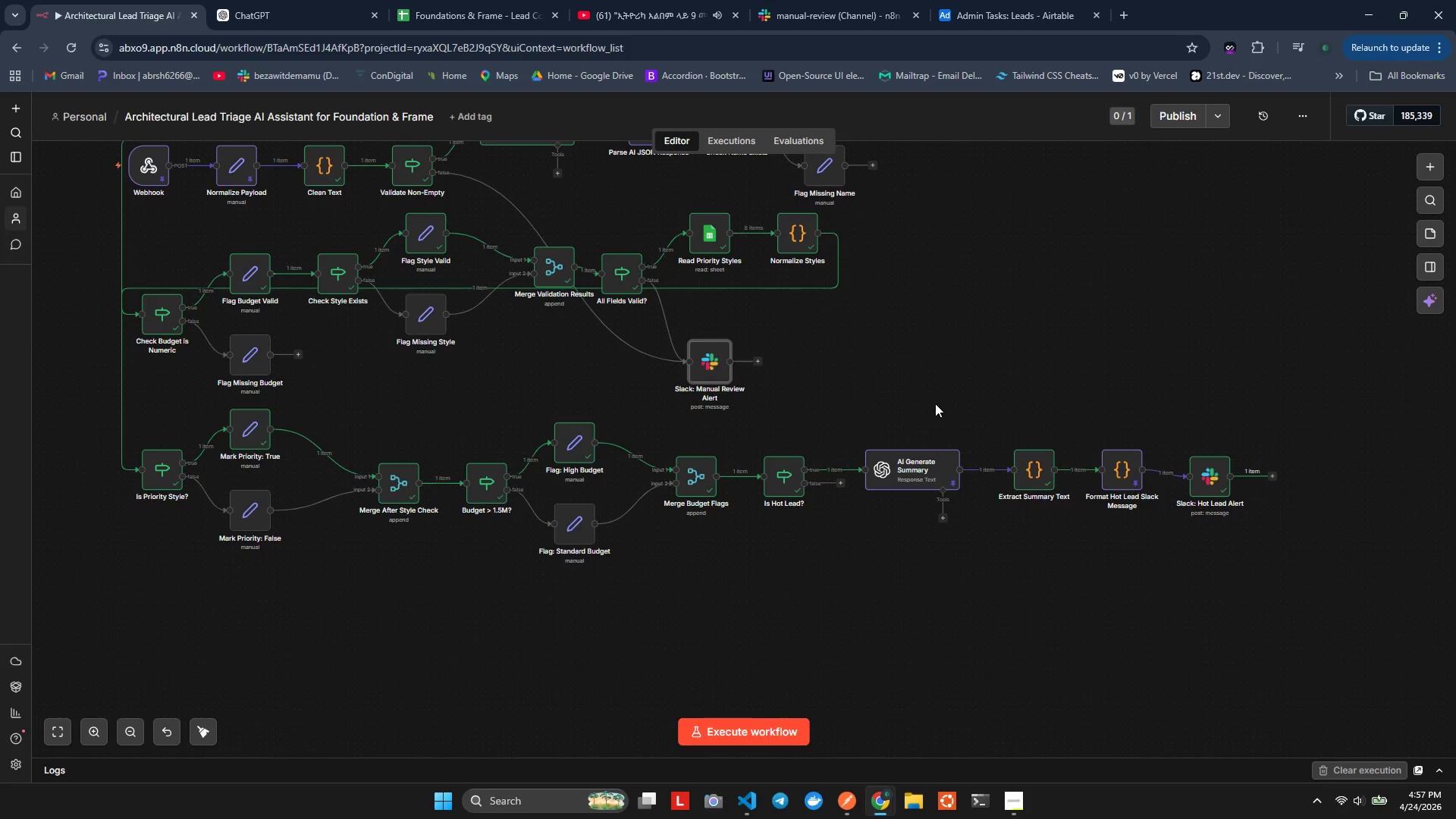 
left_click([967, 2])
 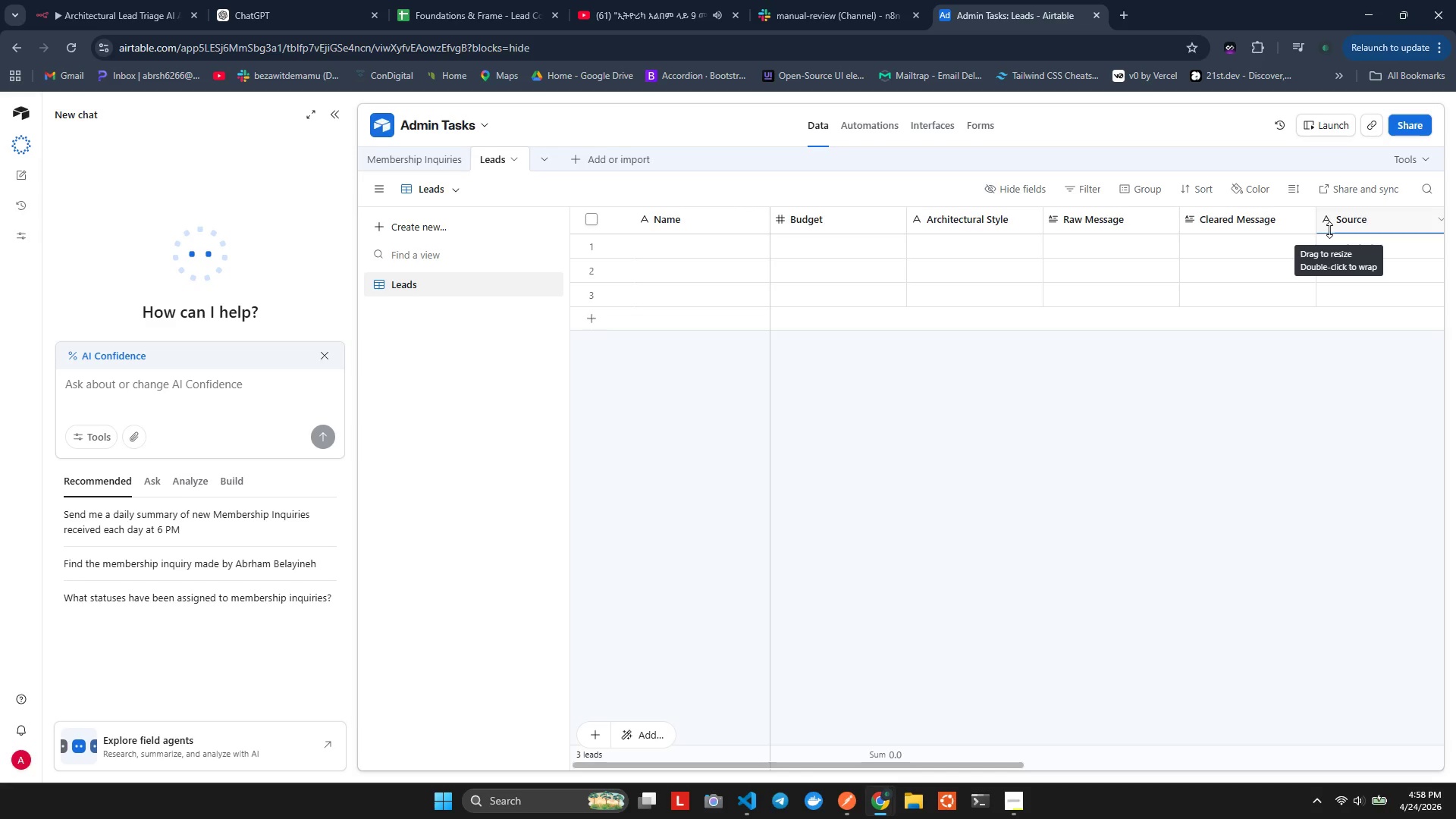 
wait(24.36)
 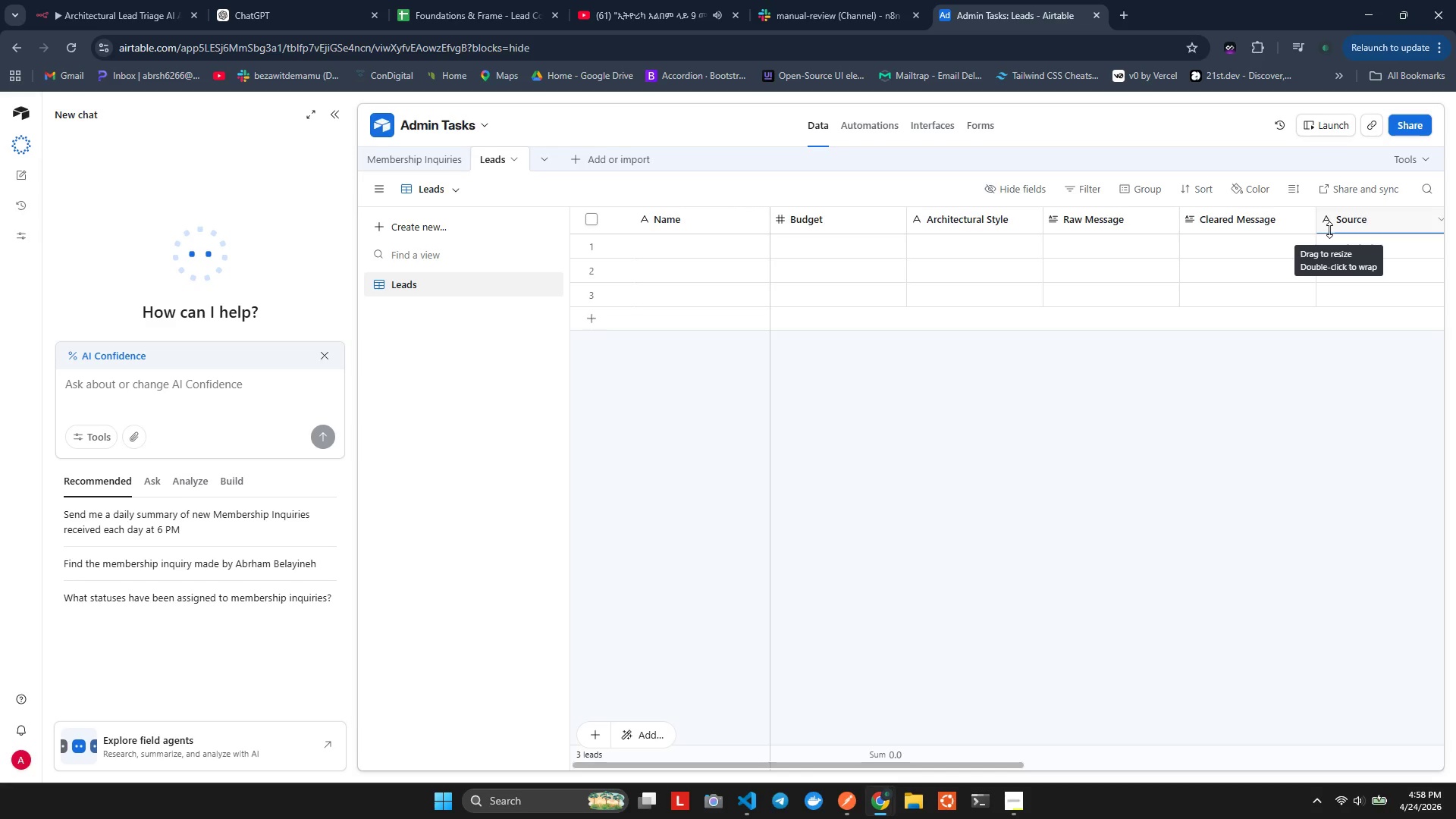 
left_click([1007, 814])